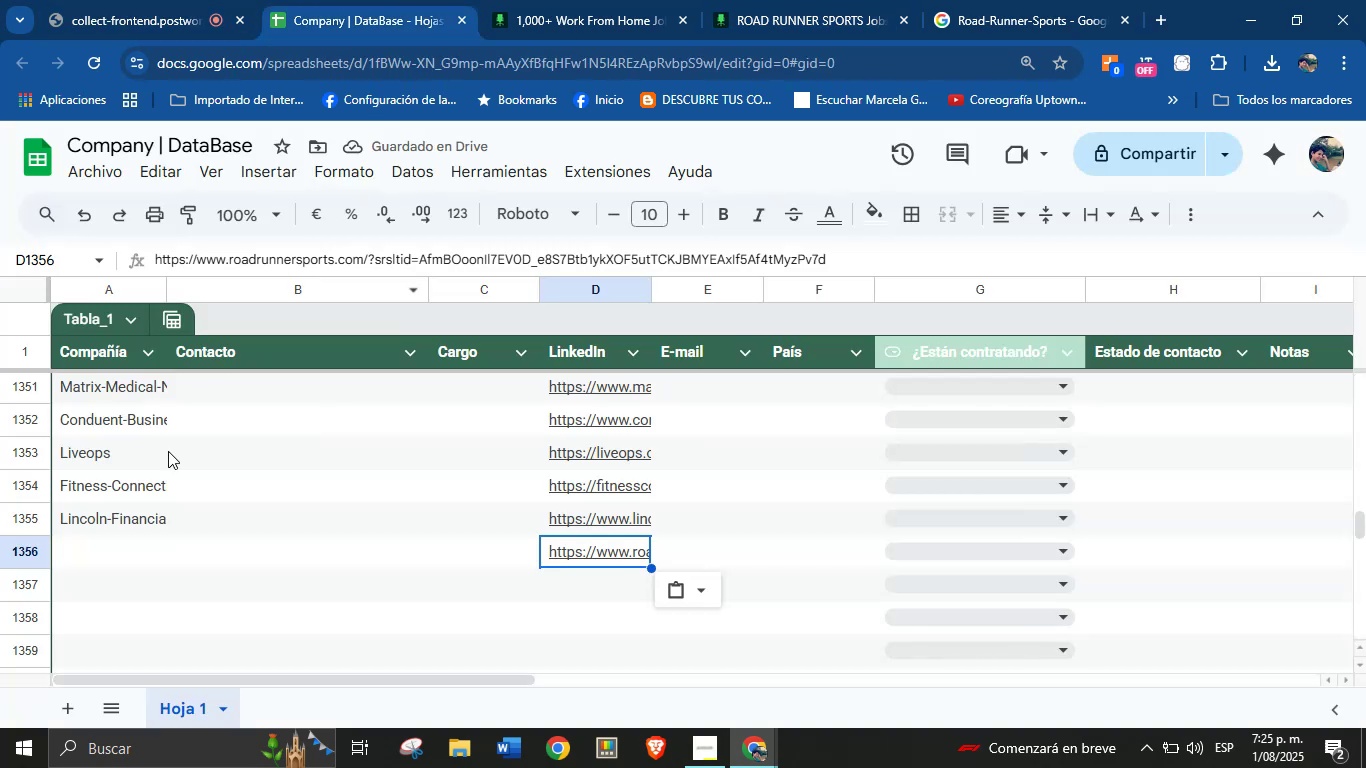 
left_click([124, 563])
 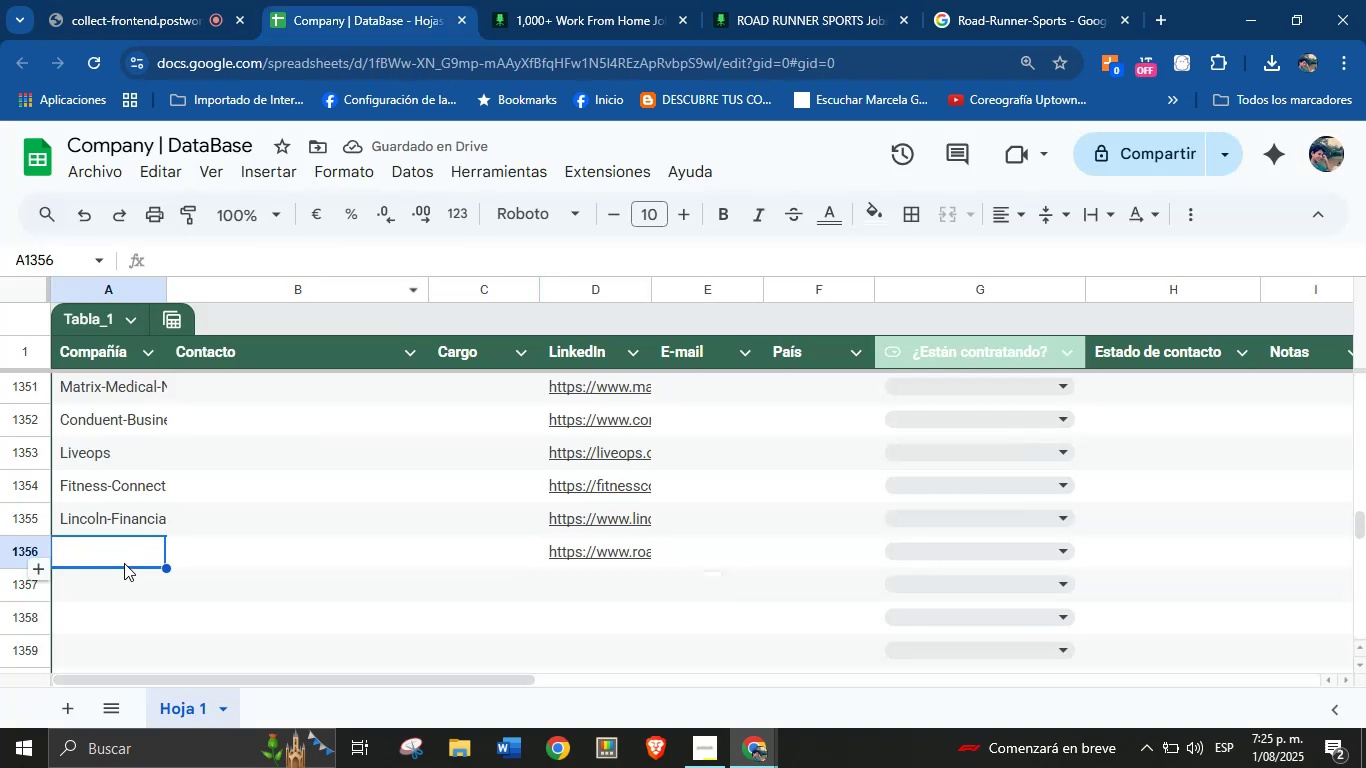 
key(Control+V)
 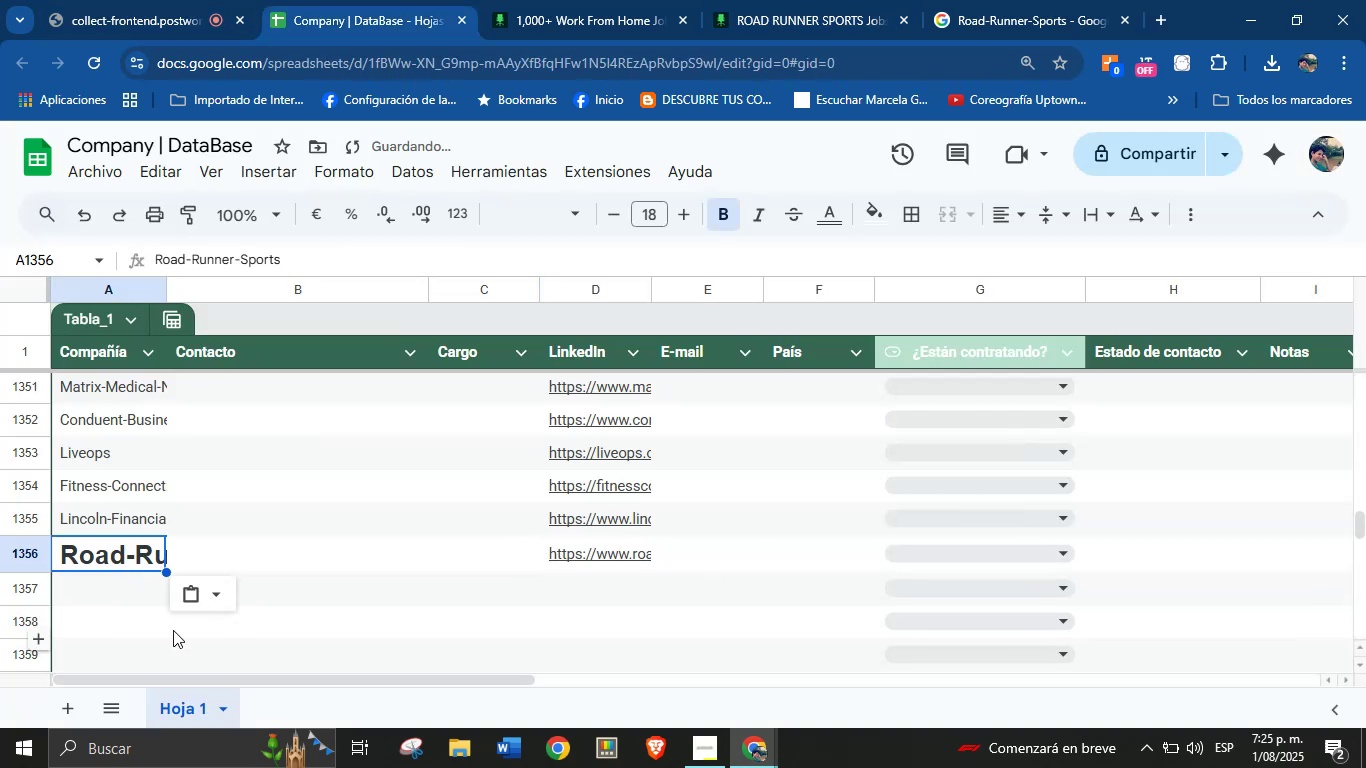 
left_click([216, 596])
 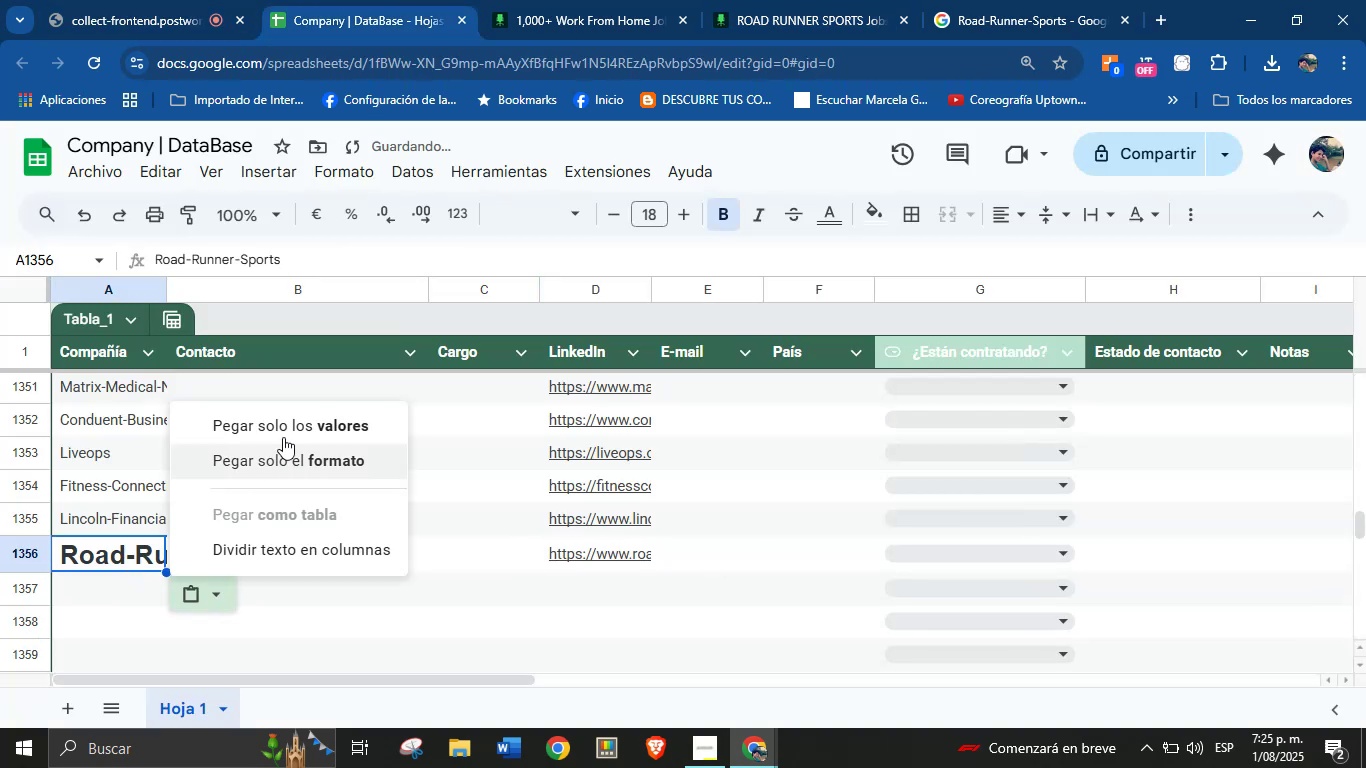 
left_click([286, 432])
 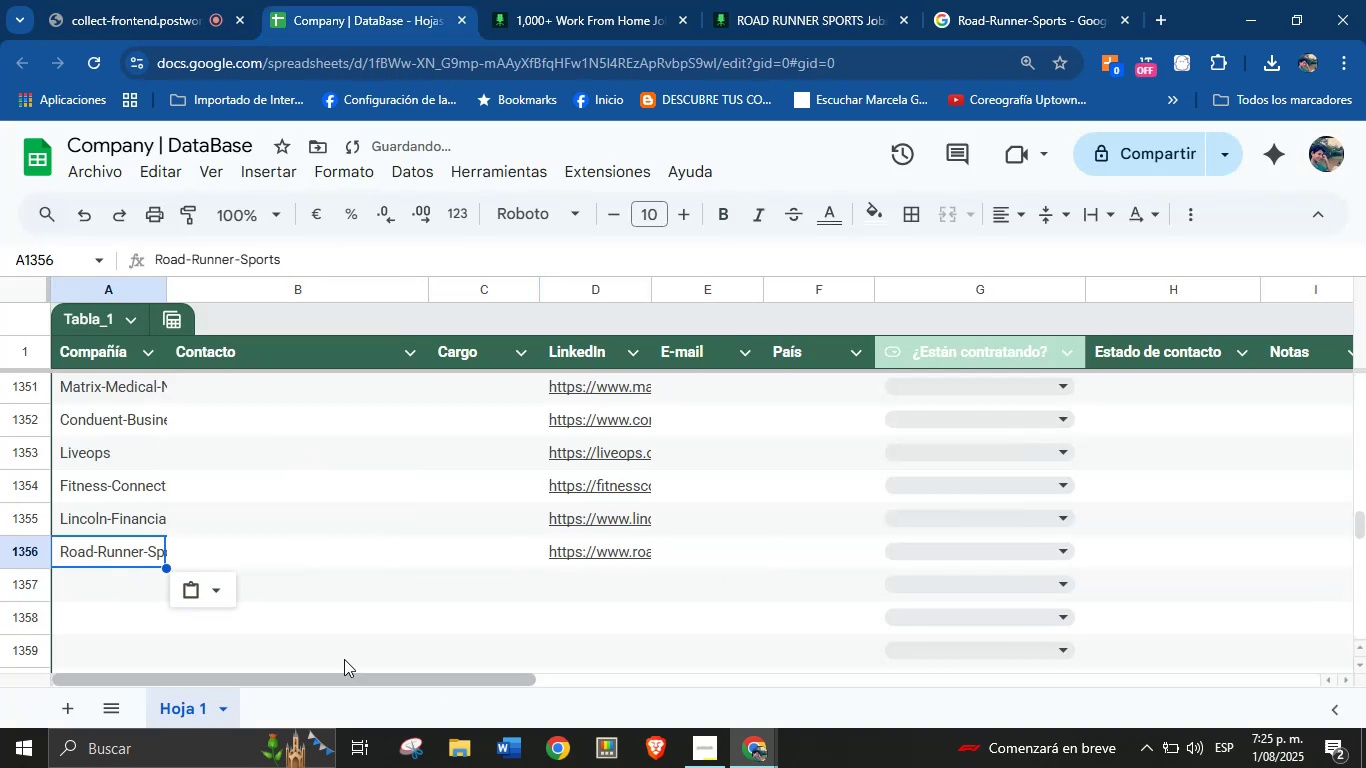 
left_click([112, 585])
 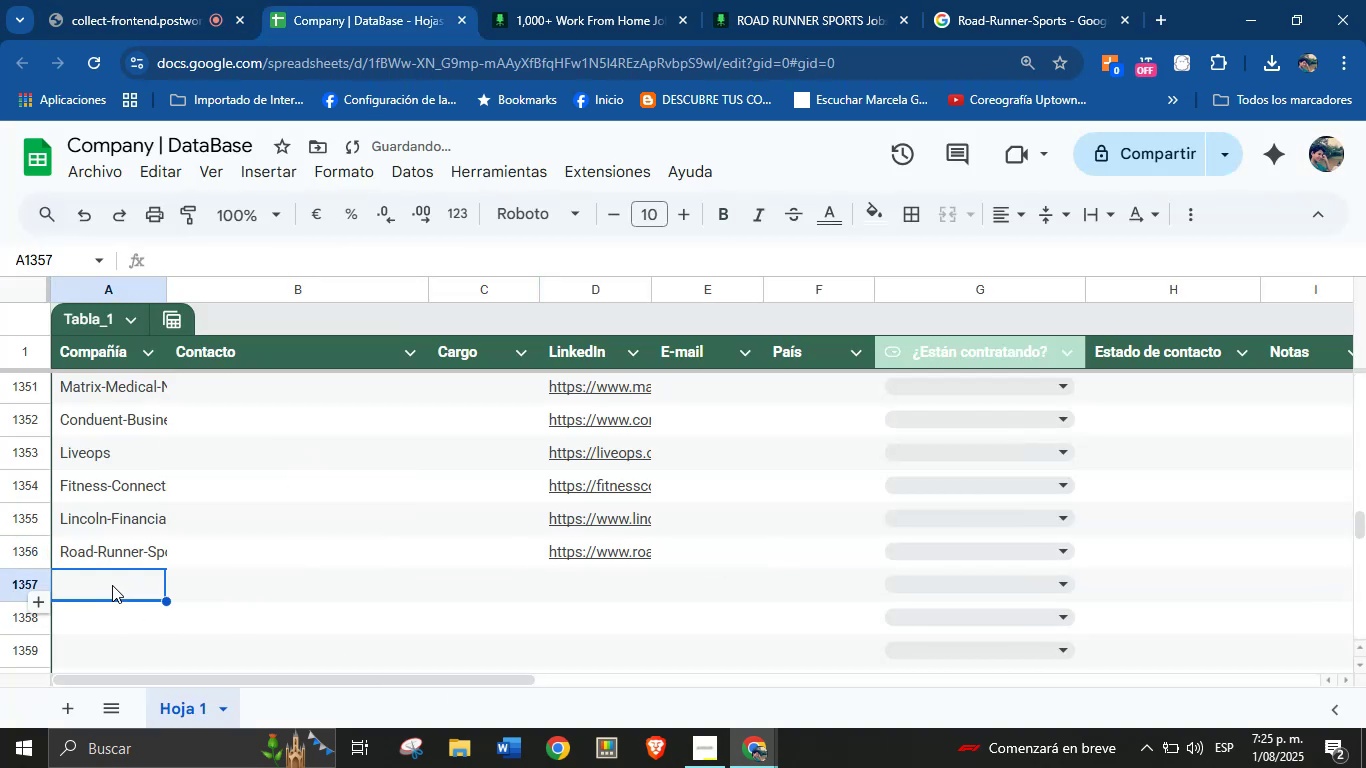 
scroll: coordinate [112, 585], scroll_direction: down, amount: 1.0
 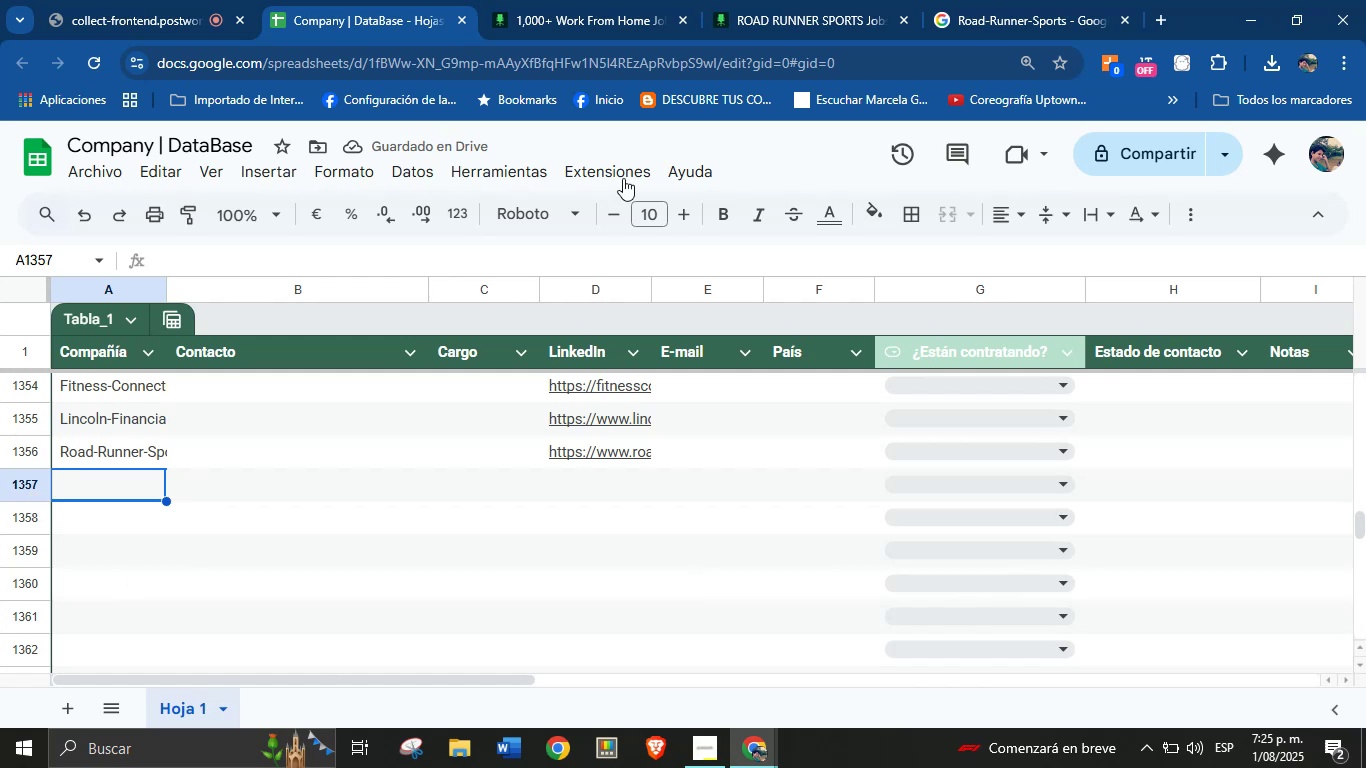 
left_click([902, 0])
 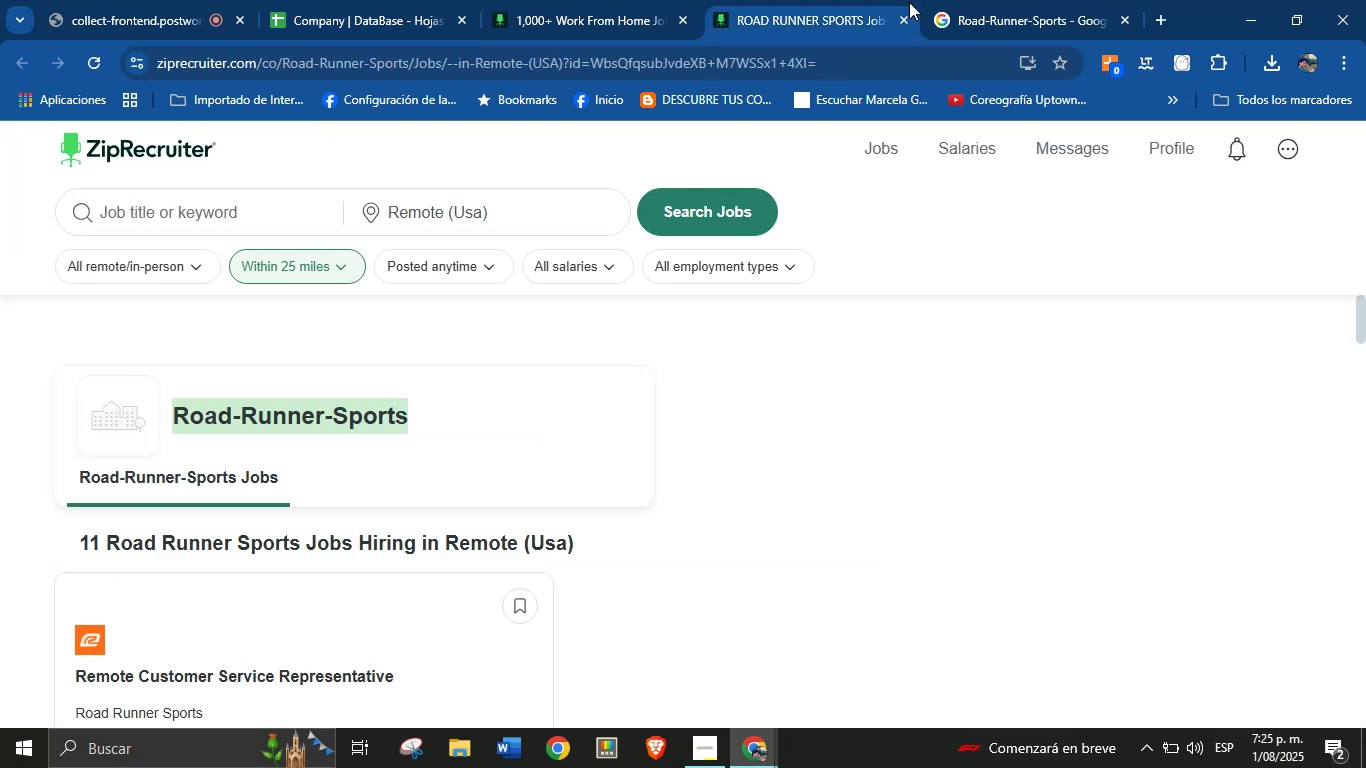 
left_click([1016, 6])
 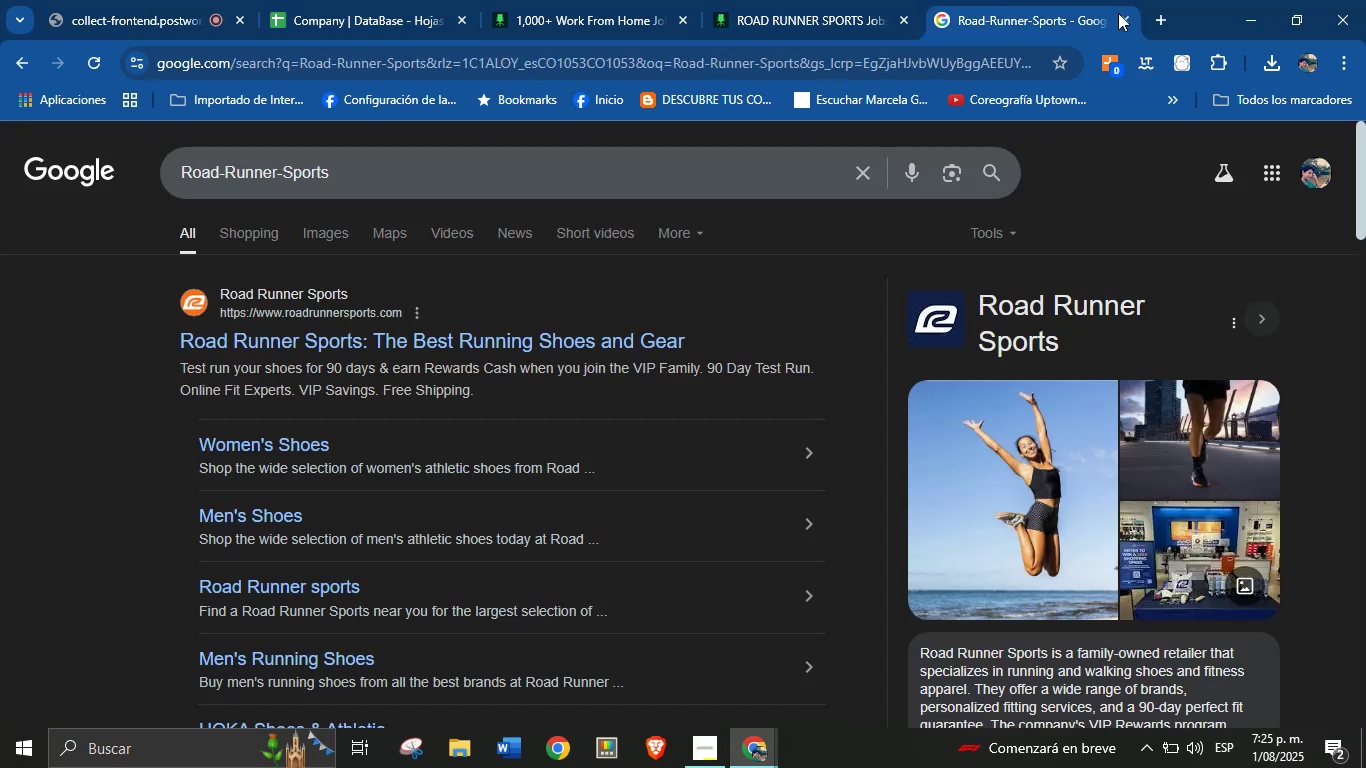 
left_click([1131, 17])
 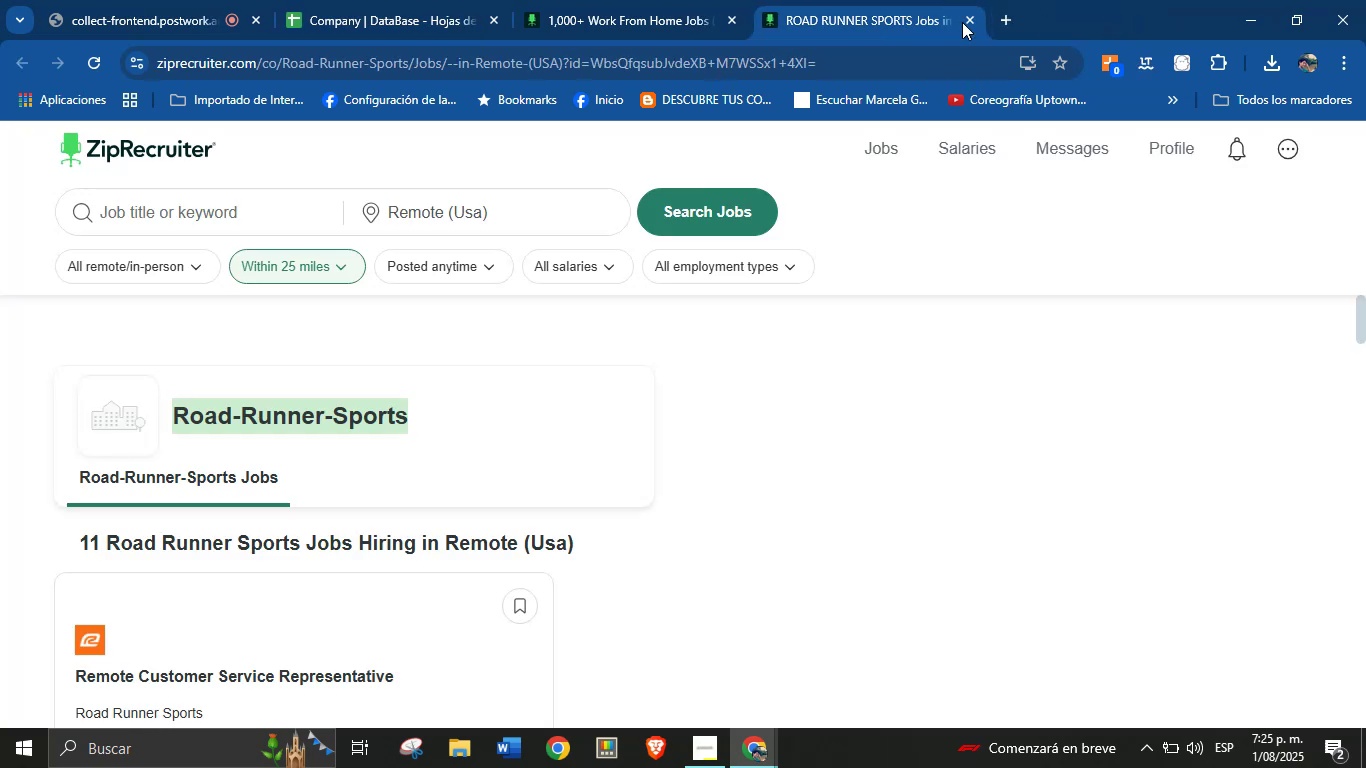 
left_click([970, 24])
 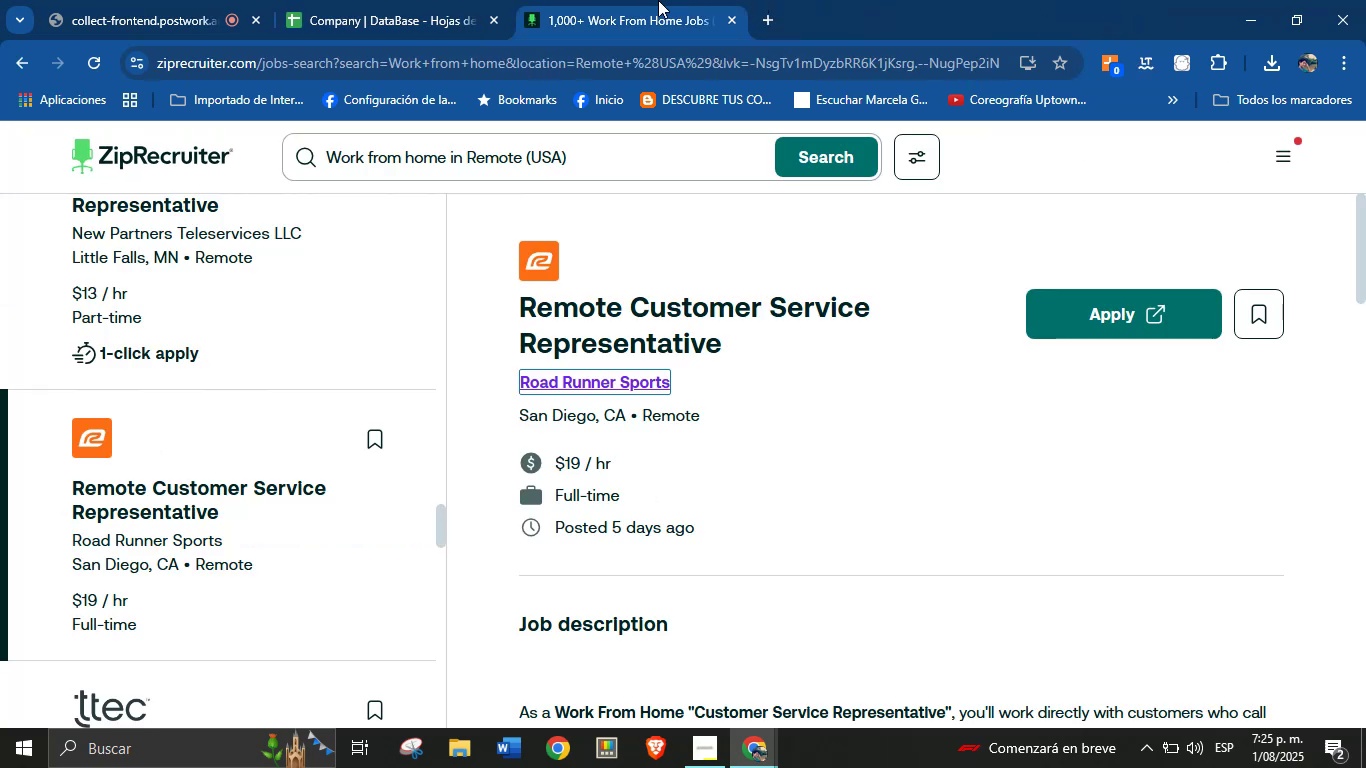 
scroll: coordinate [88, 549], scroll_direction: down, amount: 2.0
 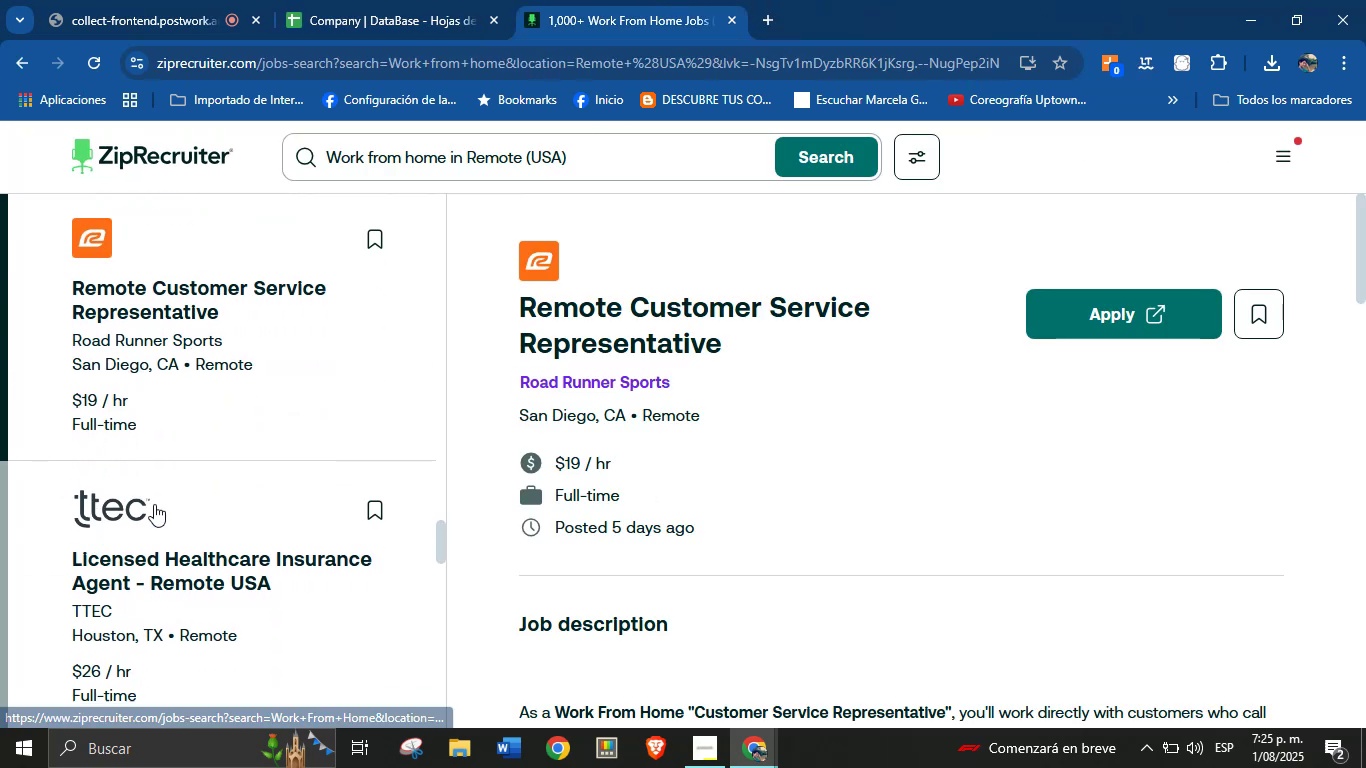 
left_click([92, 505])
 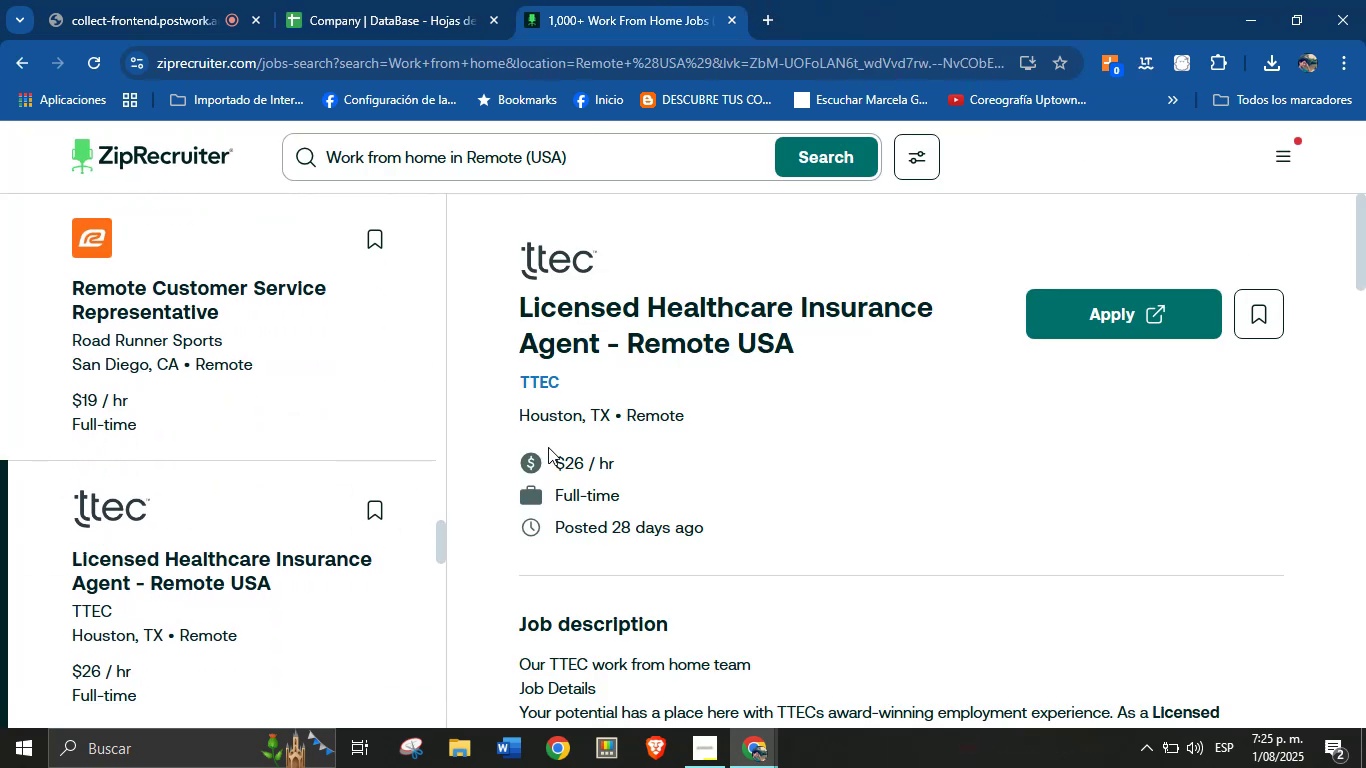 
right_click([528, 385])
 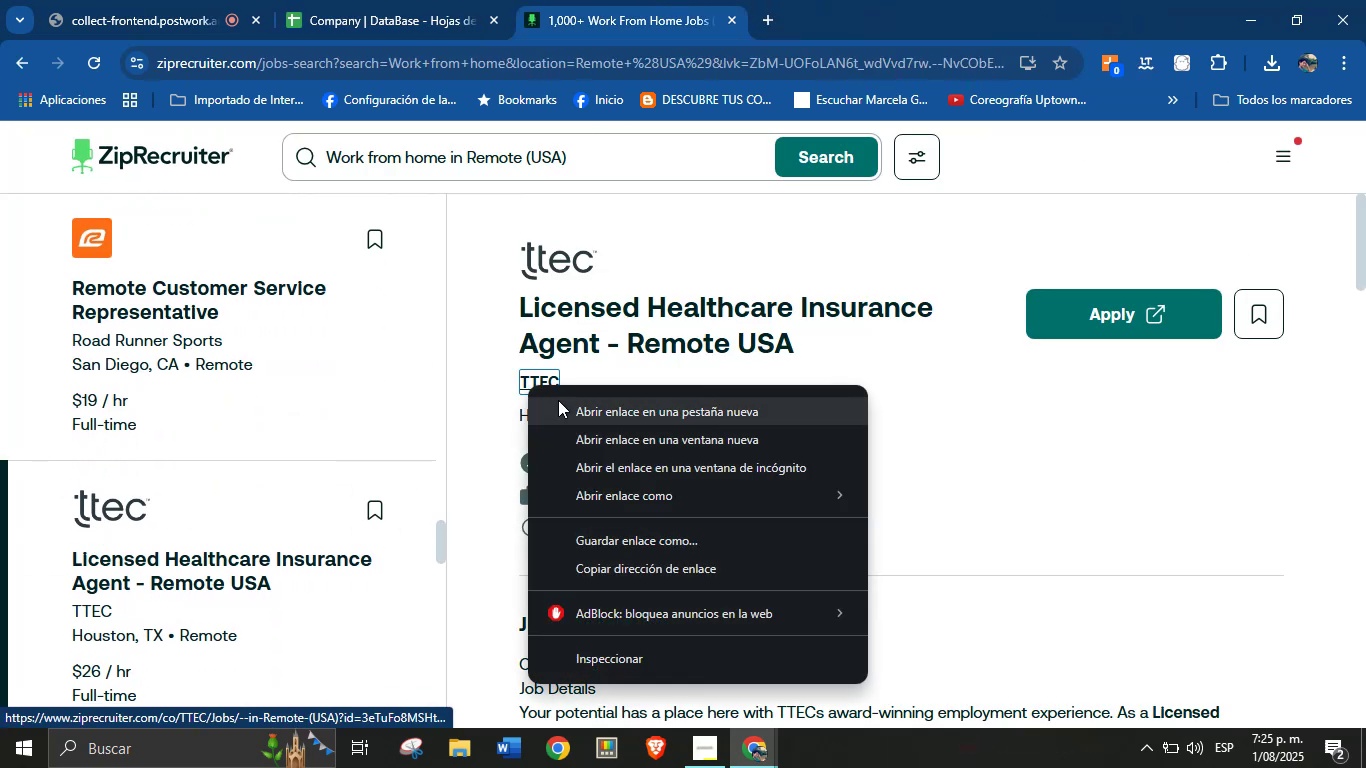 
left_click([576, 403])
 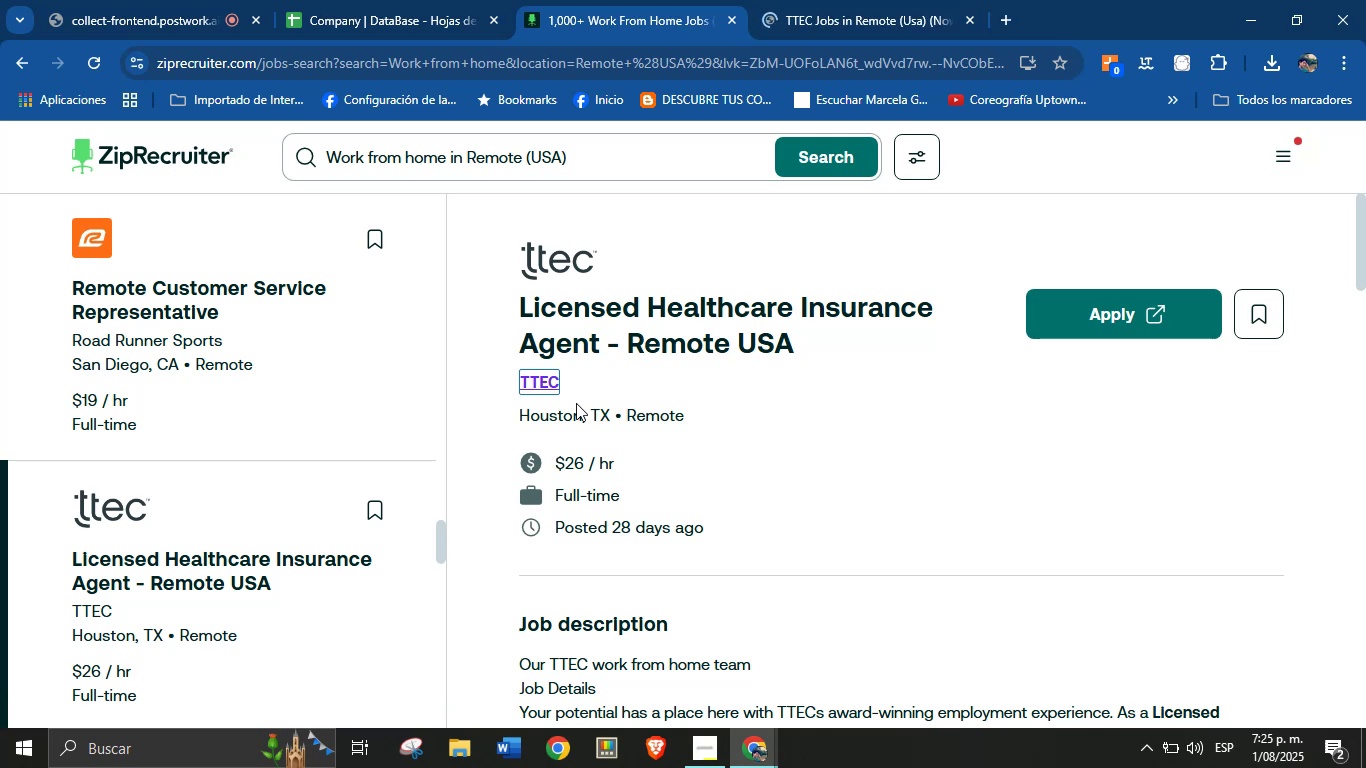 
wait(8.41)
 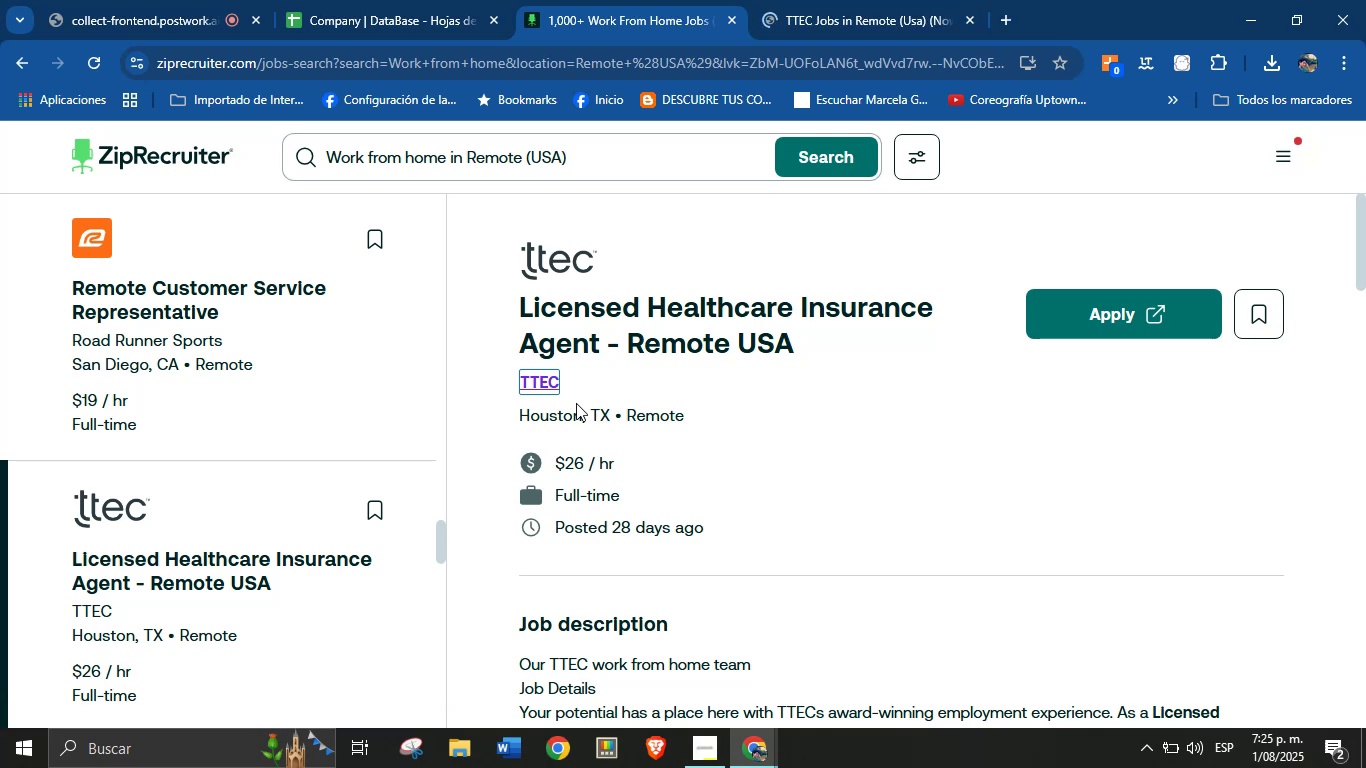 
left_click([918, 0])
 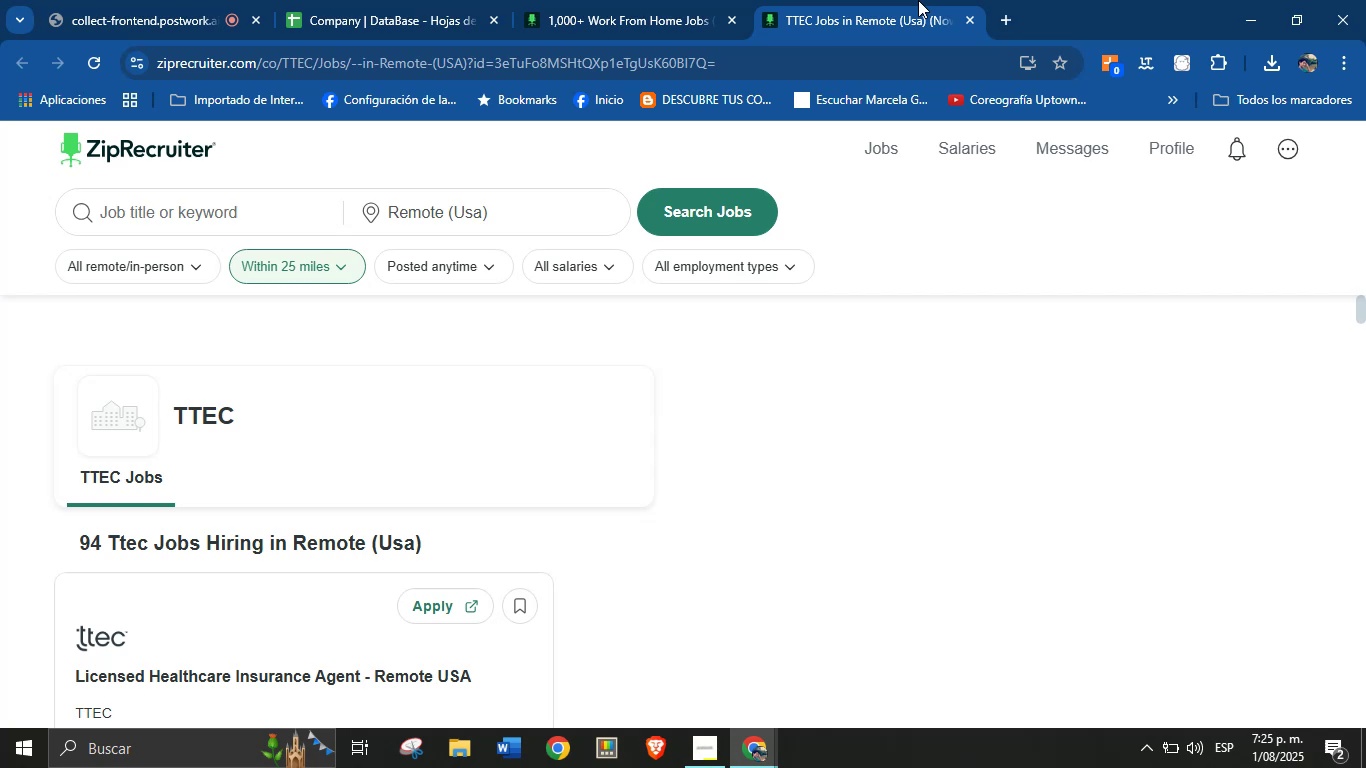 
wait(9.31)
 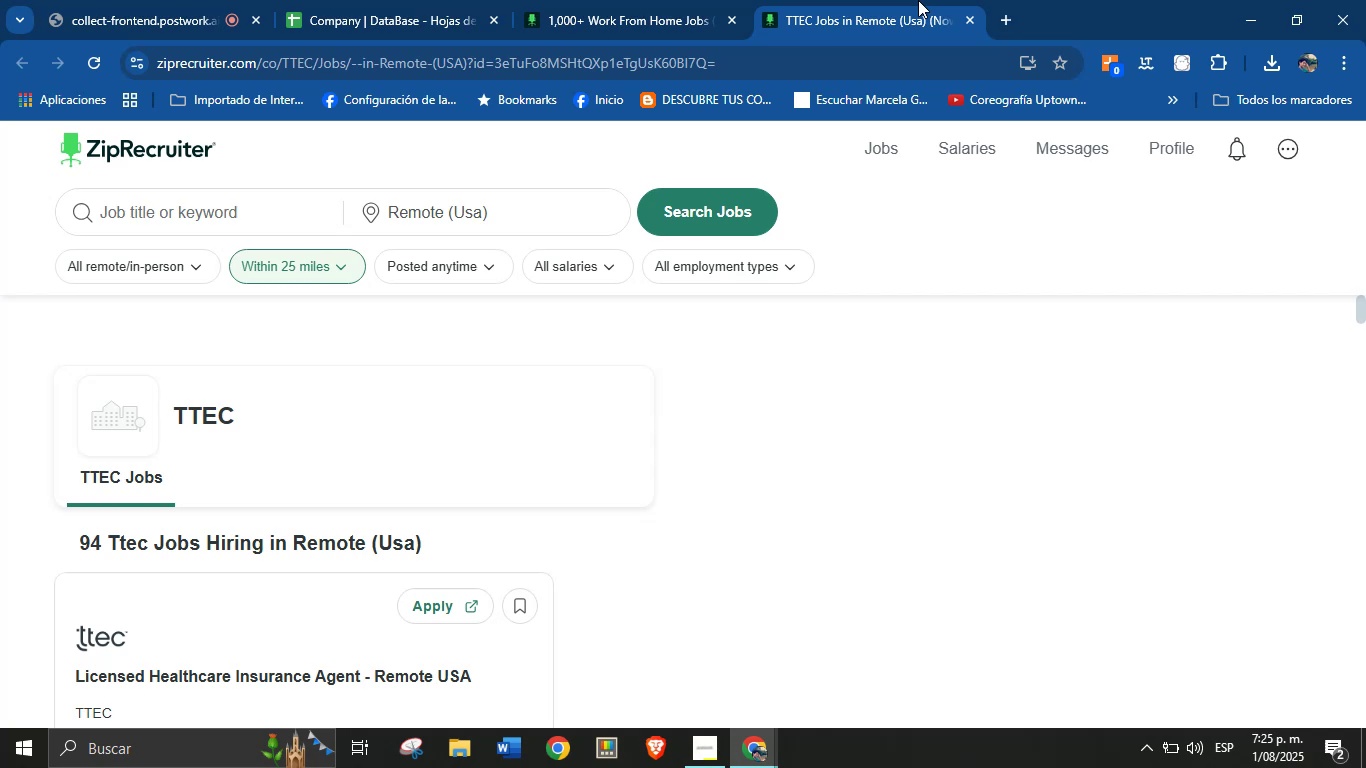 
left_click_drag(start_coordinate=[241, 414], to_coordinate=[147, 413])
 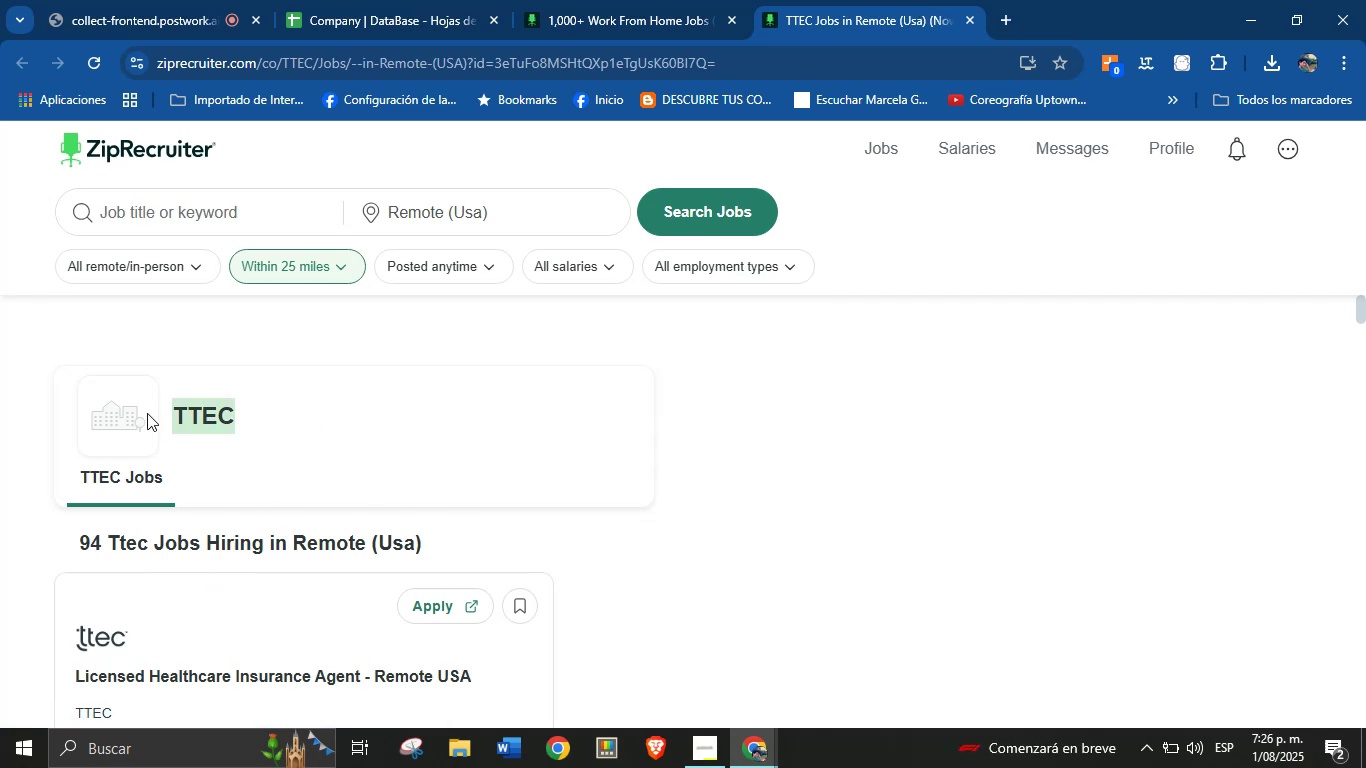 
key(Control+C)
 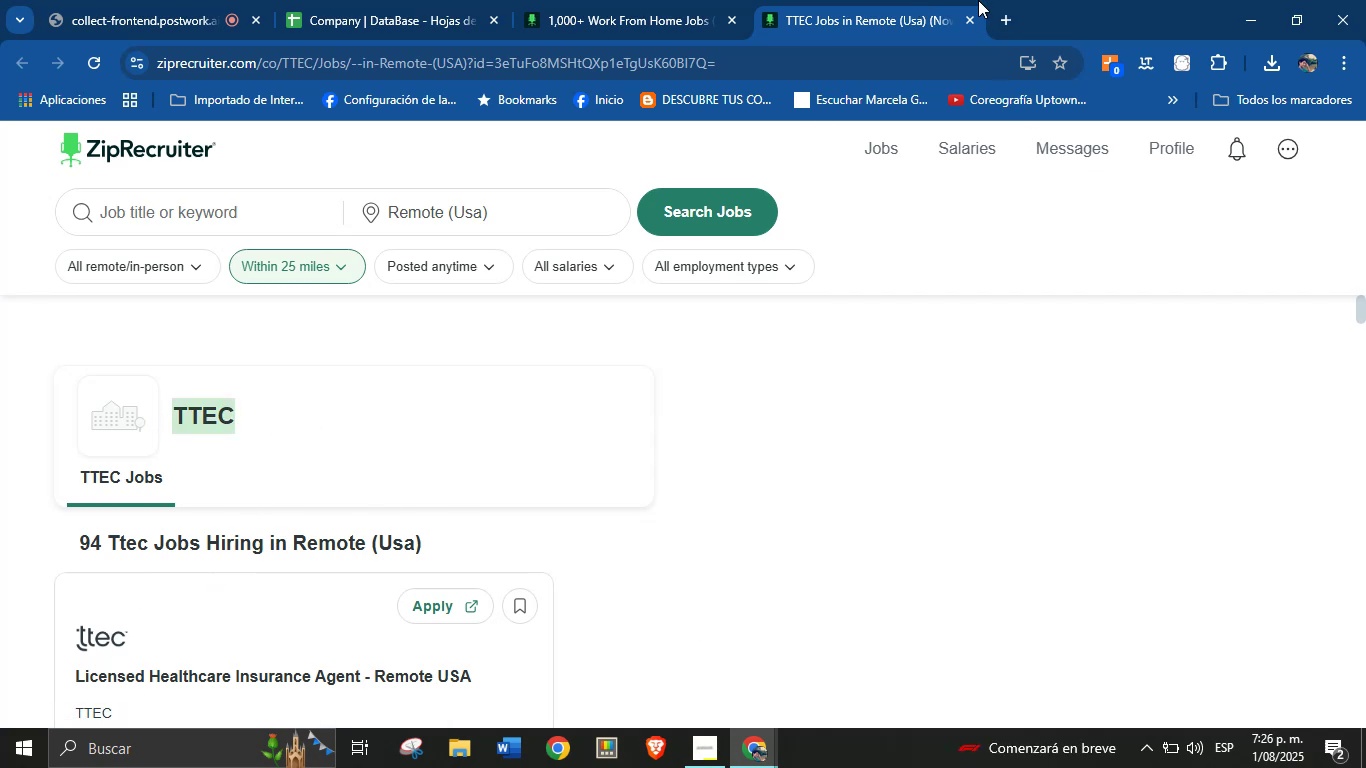 
left_click([1005, 16])
 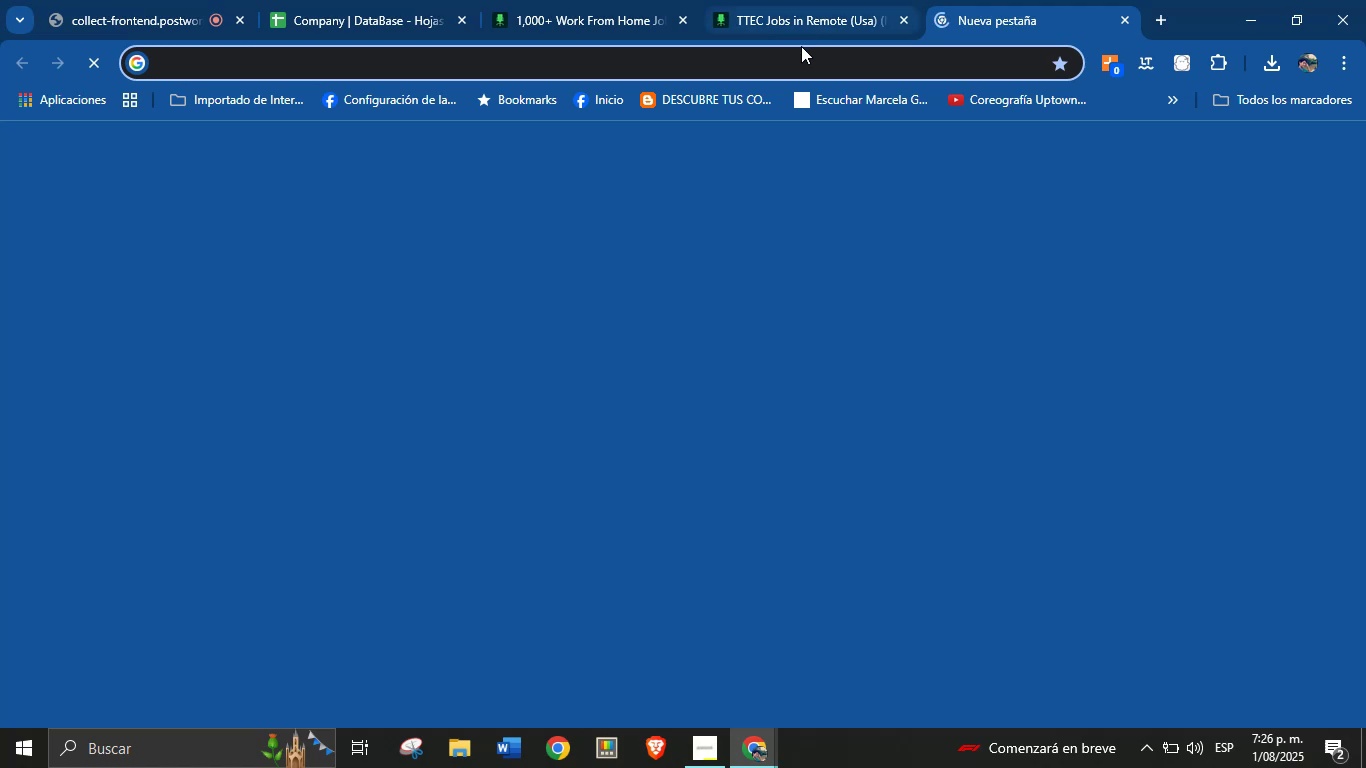 
left_click([790, 54])
 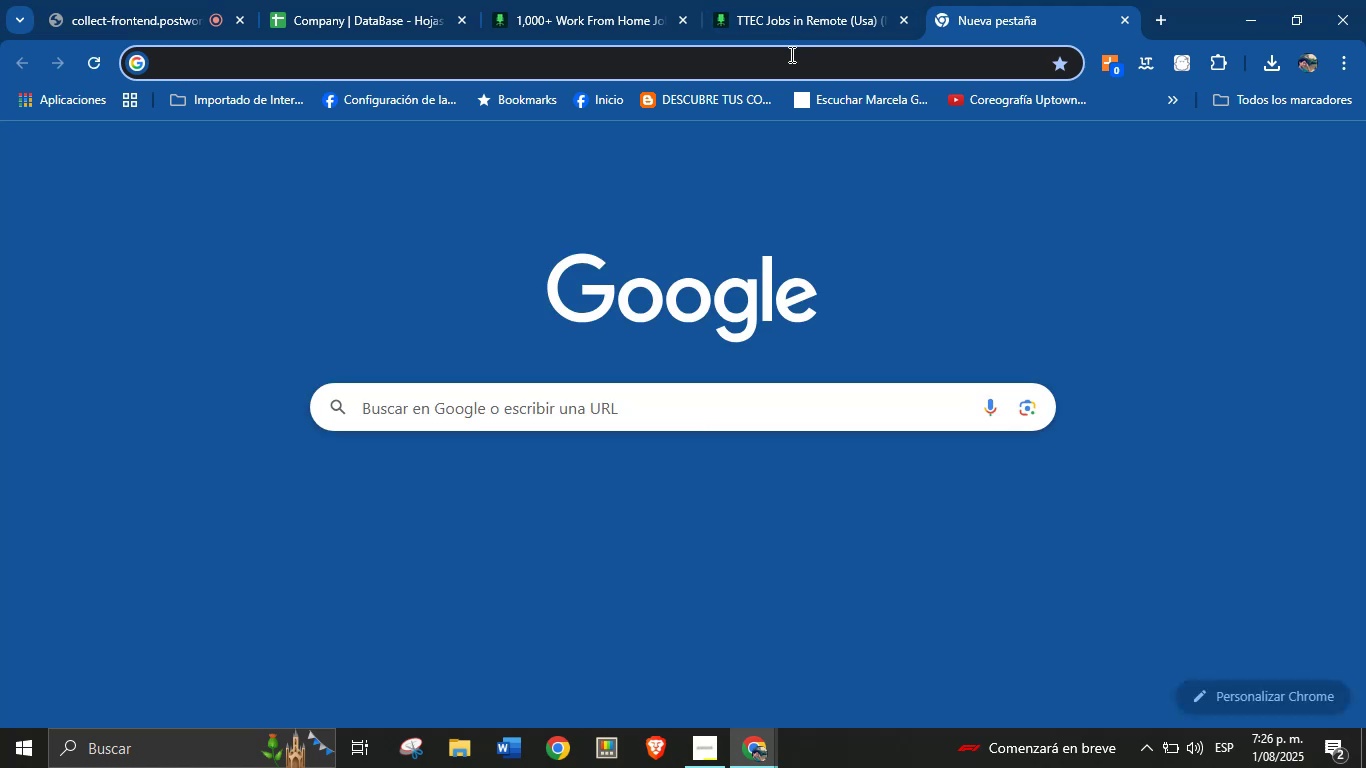 
key(Control+V)
 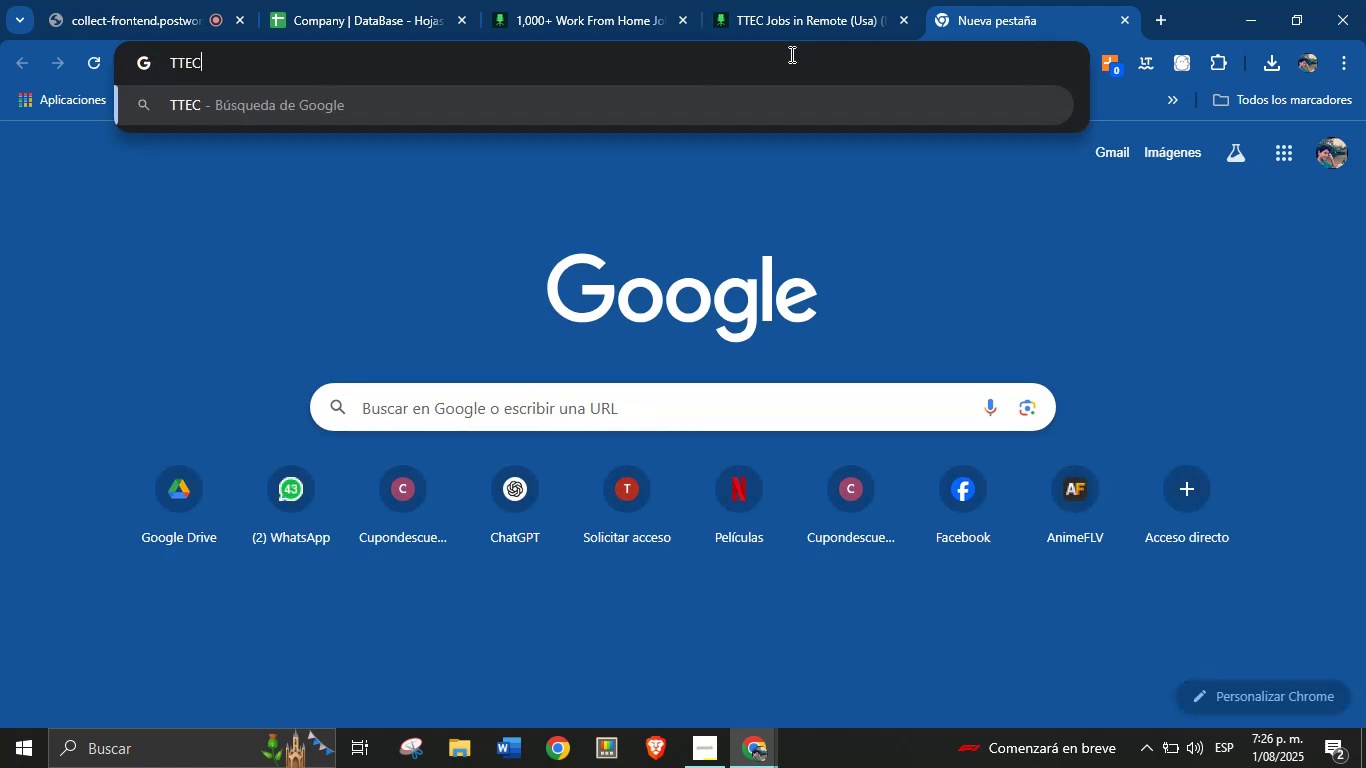 
key(Enter)
 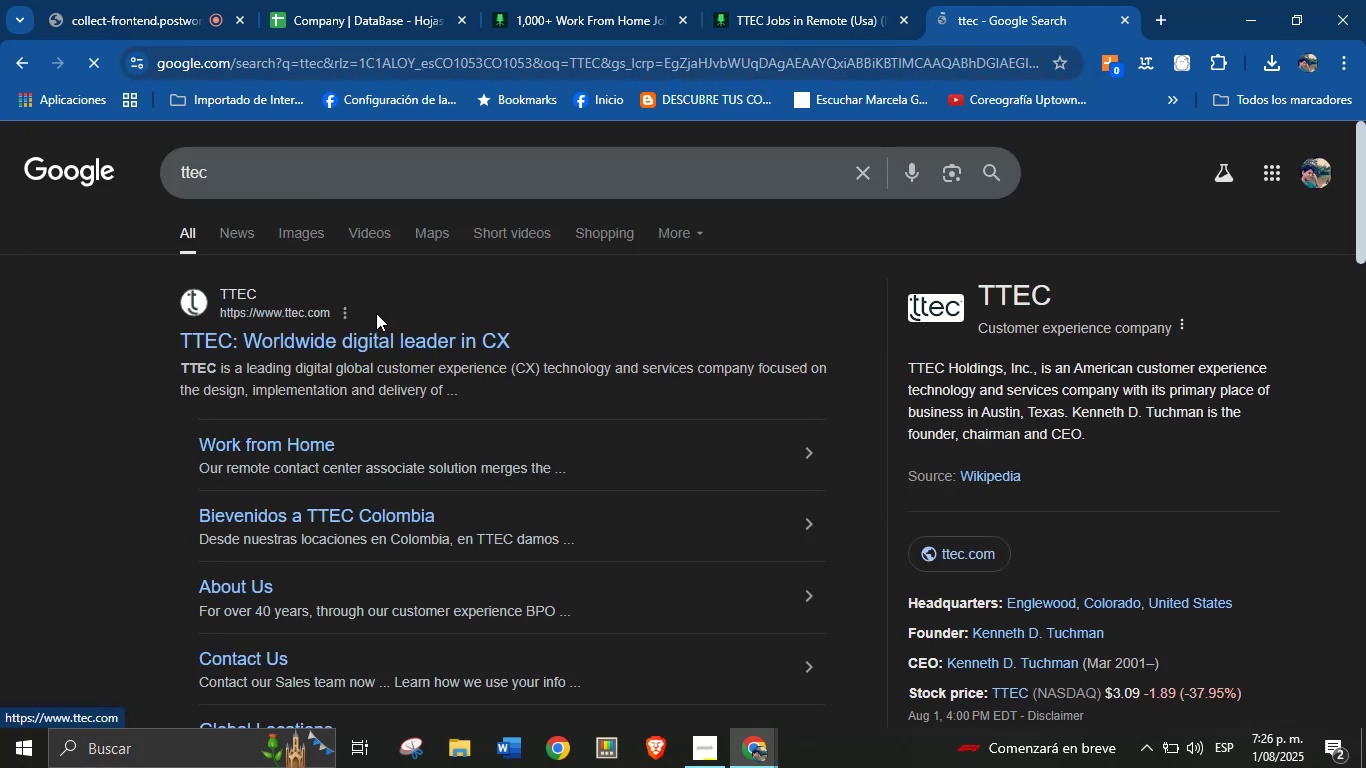 
left_click([341, 321])
 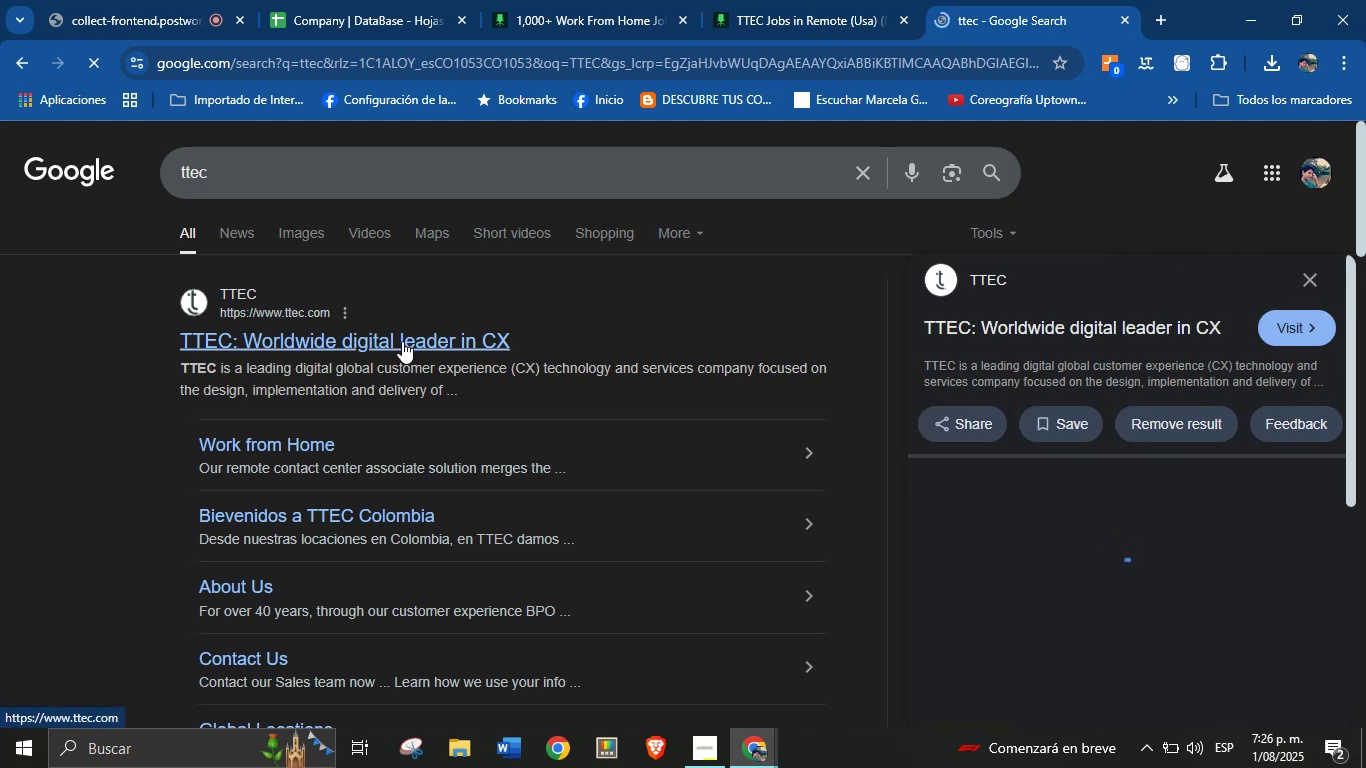 
wait(6.95)
 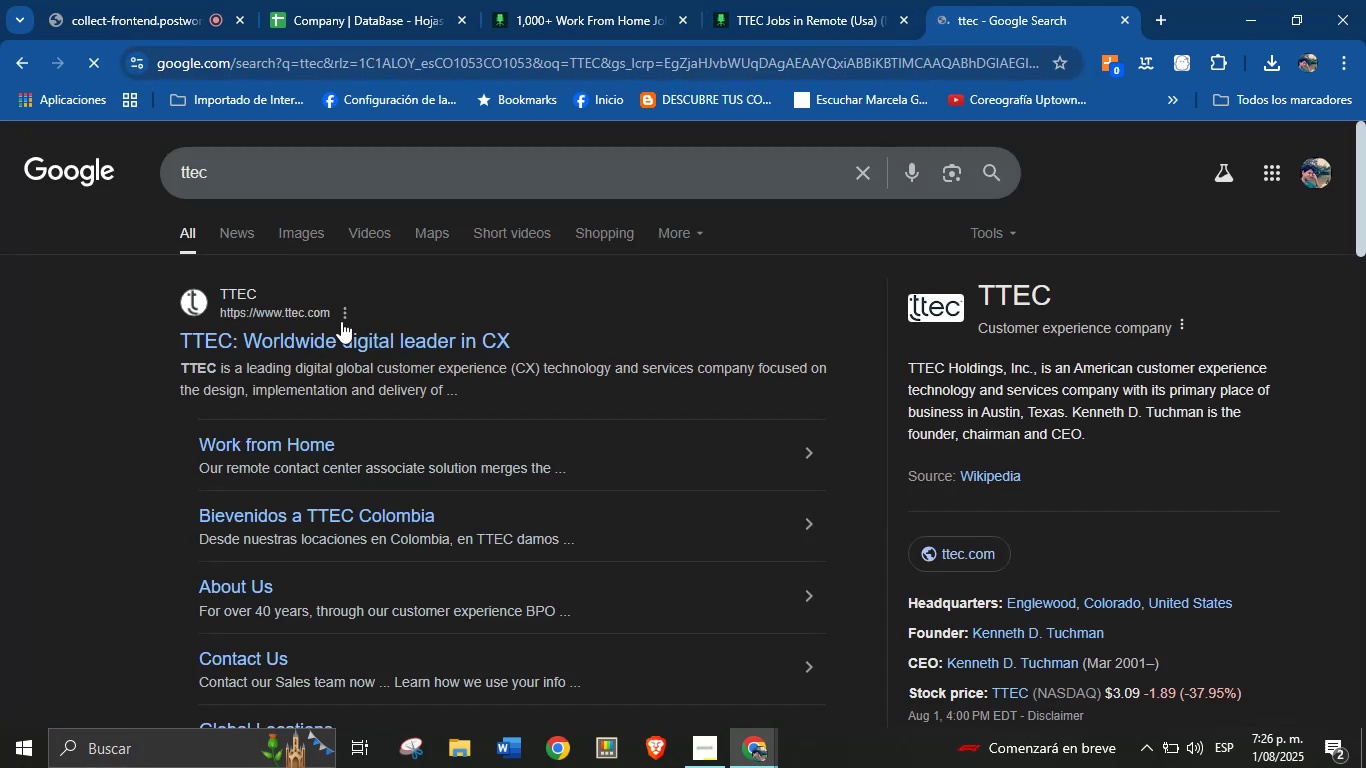 
left_click([402, 341])
 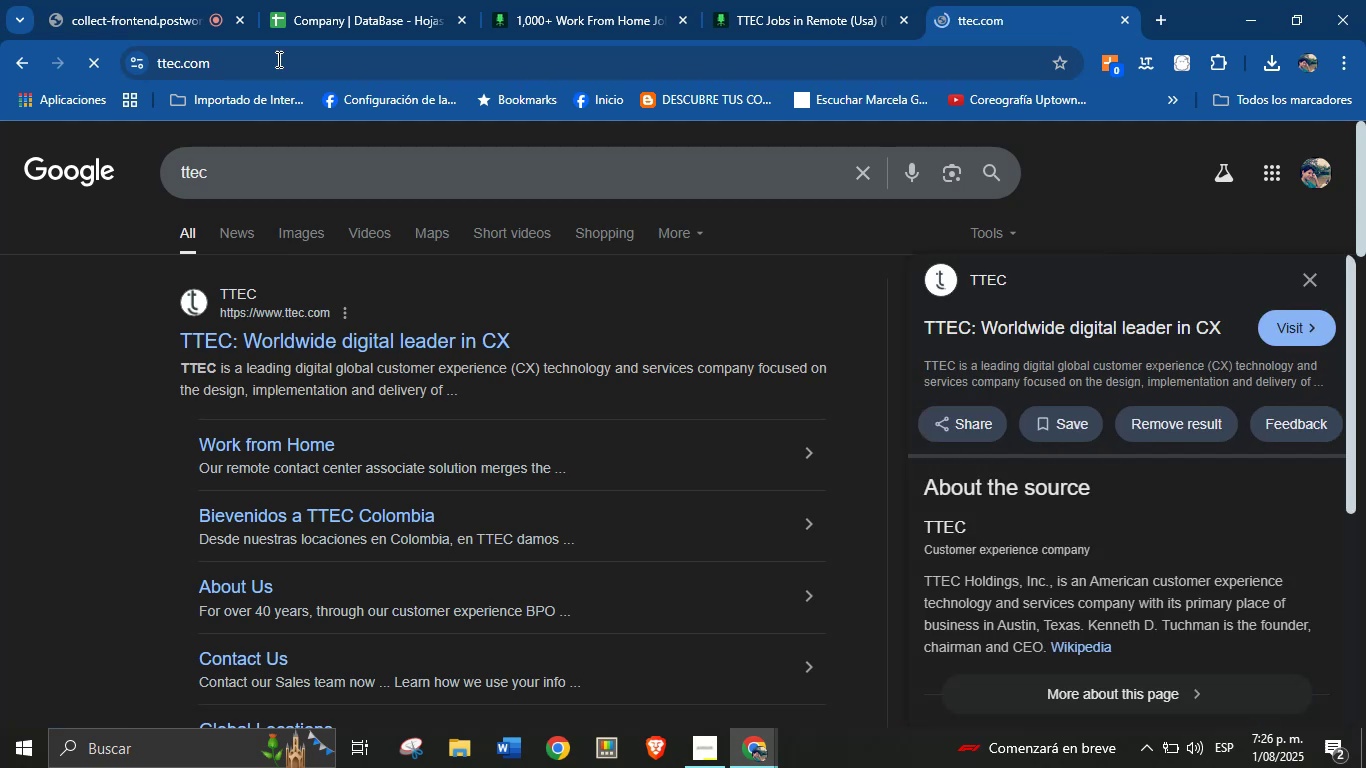 
left_click([193, 0])
 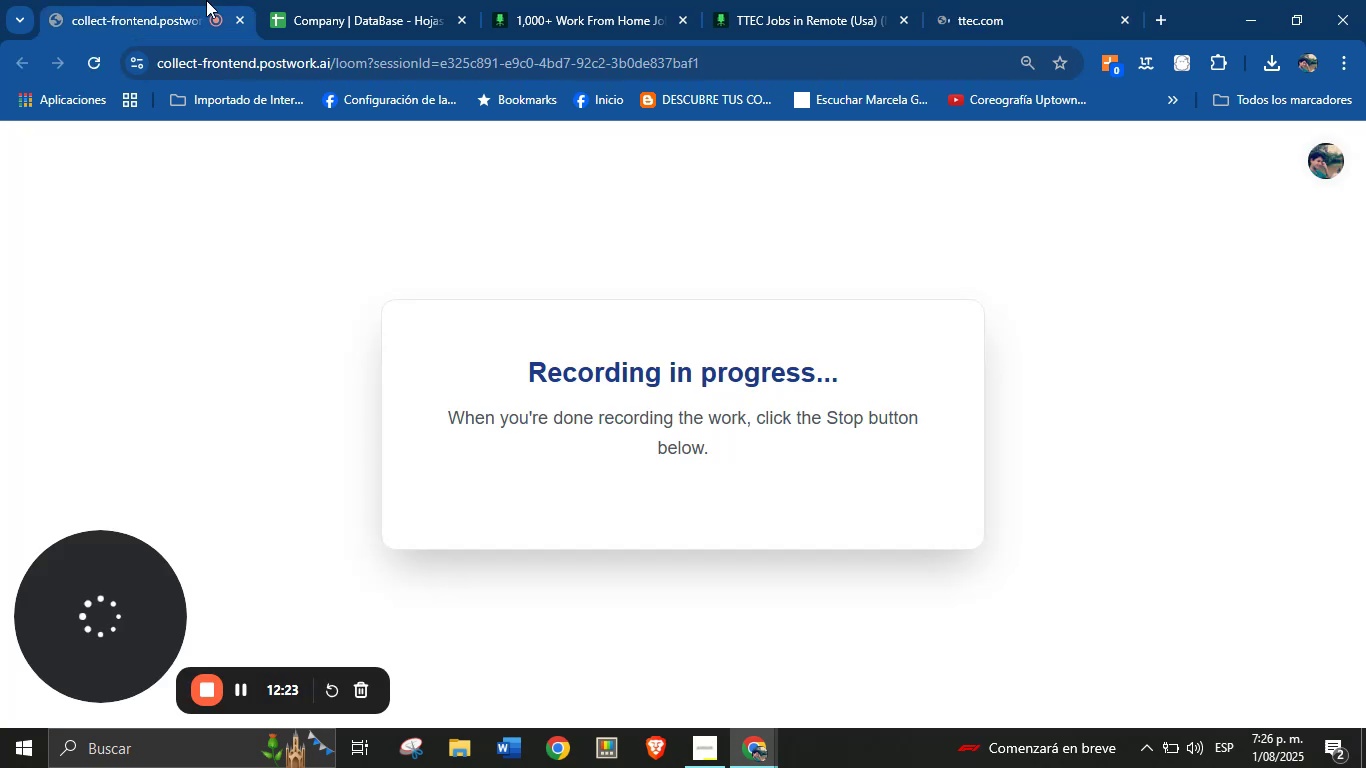 
left_click([297, 0])
 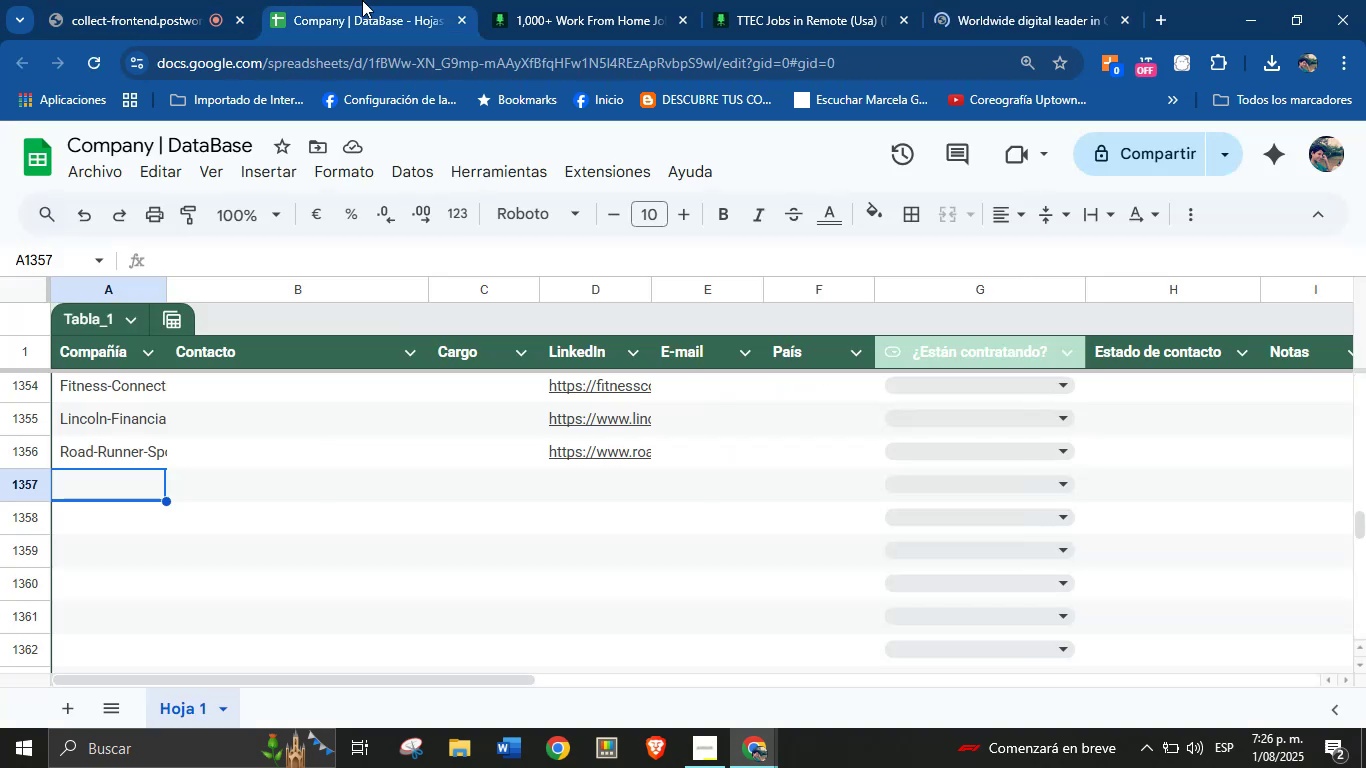 
left_click([615, 0])
 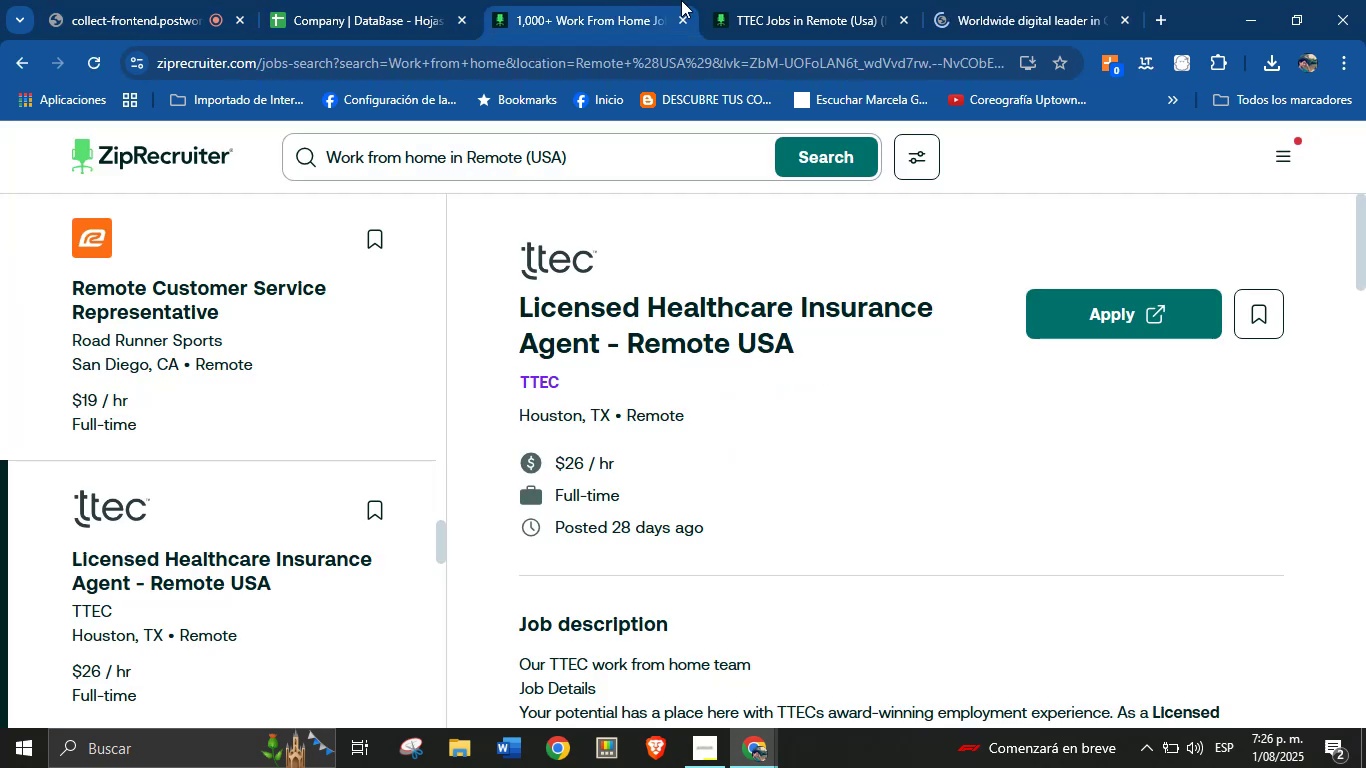 
left_click([795, 0])
 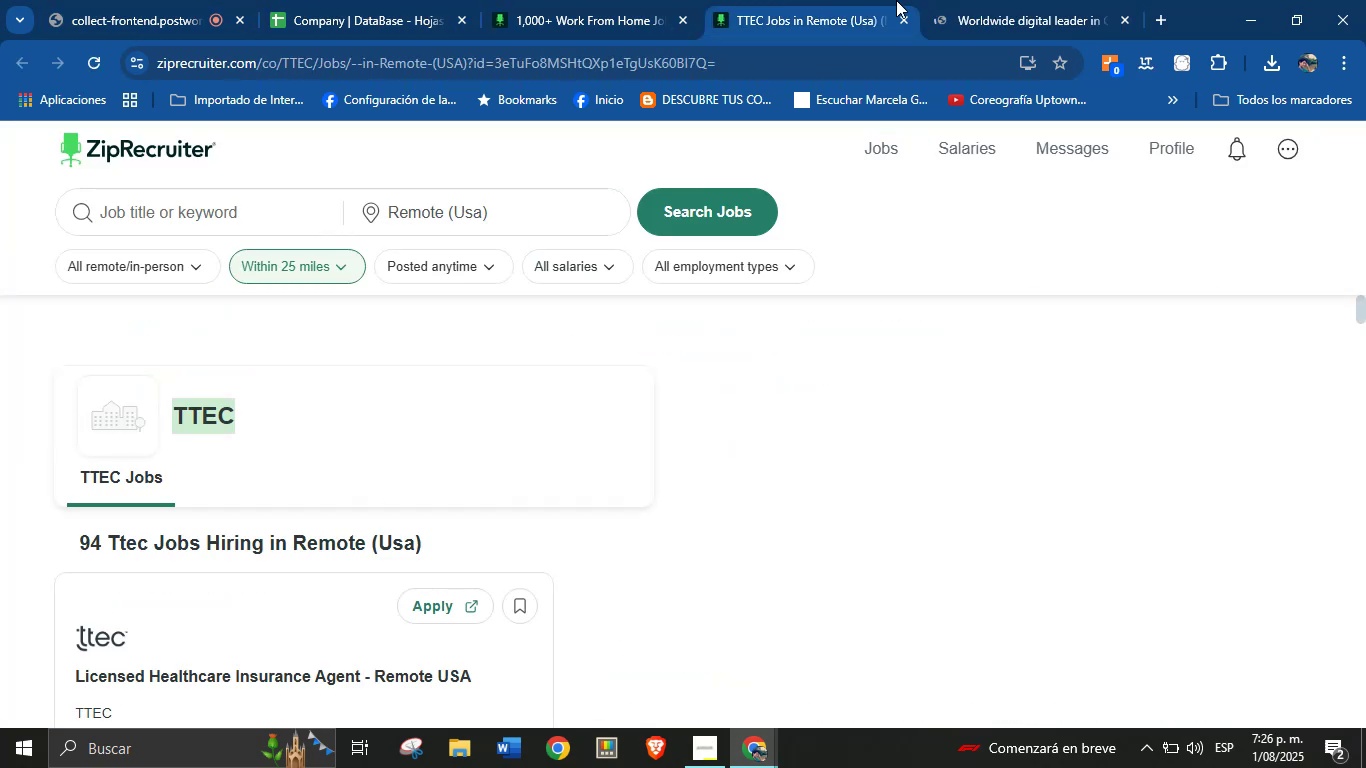 
left_click([983, 0])
 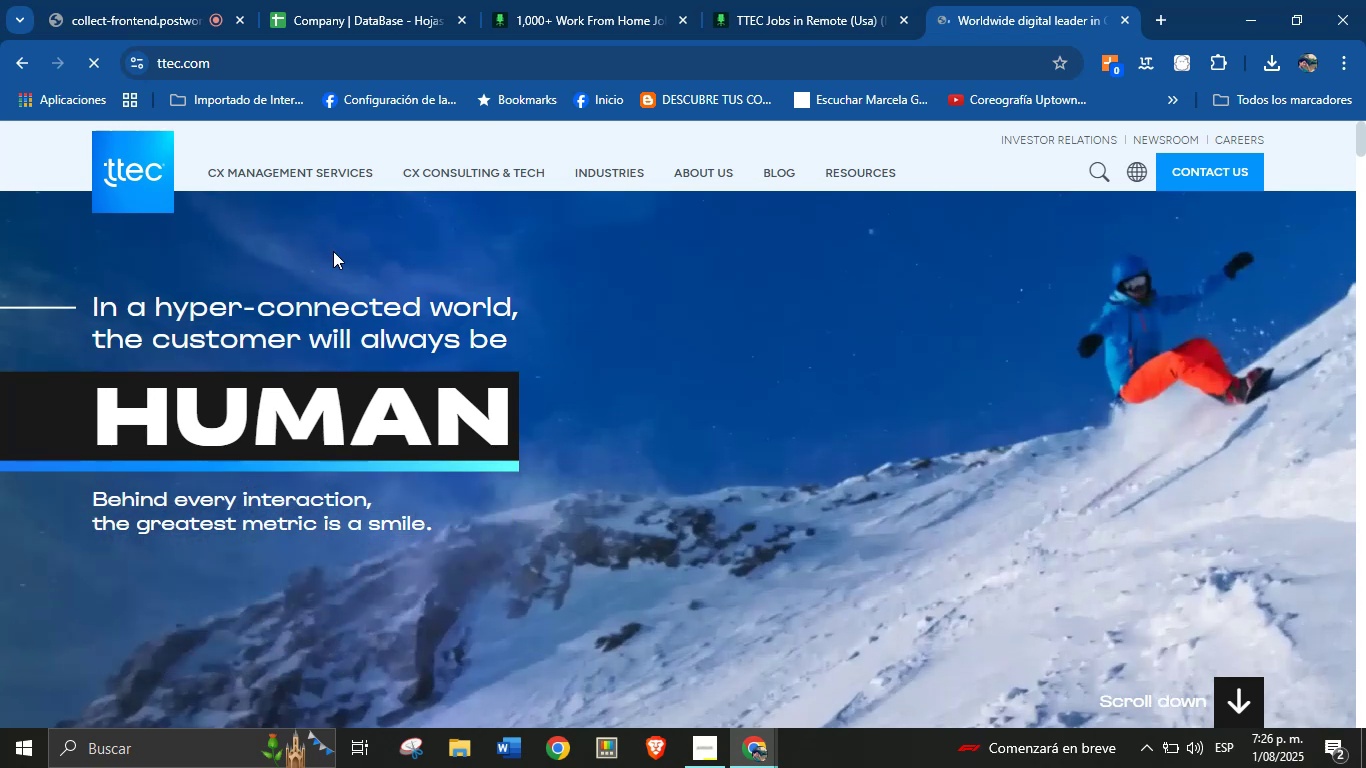 
double_click([523, 63])
 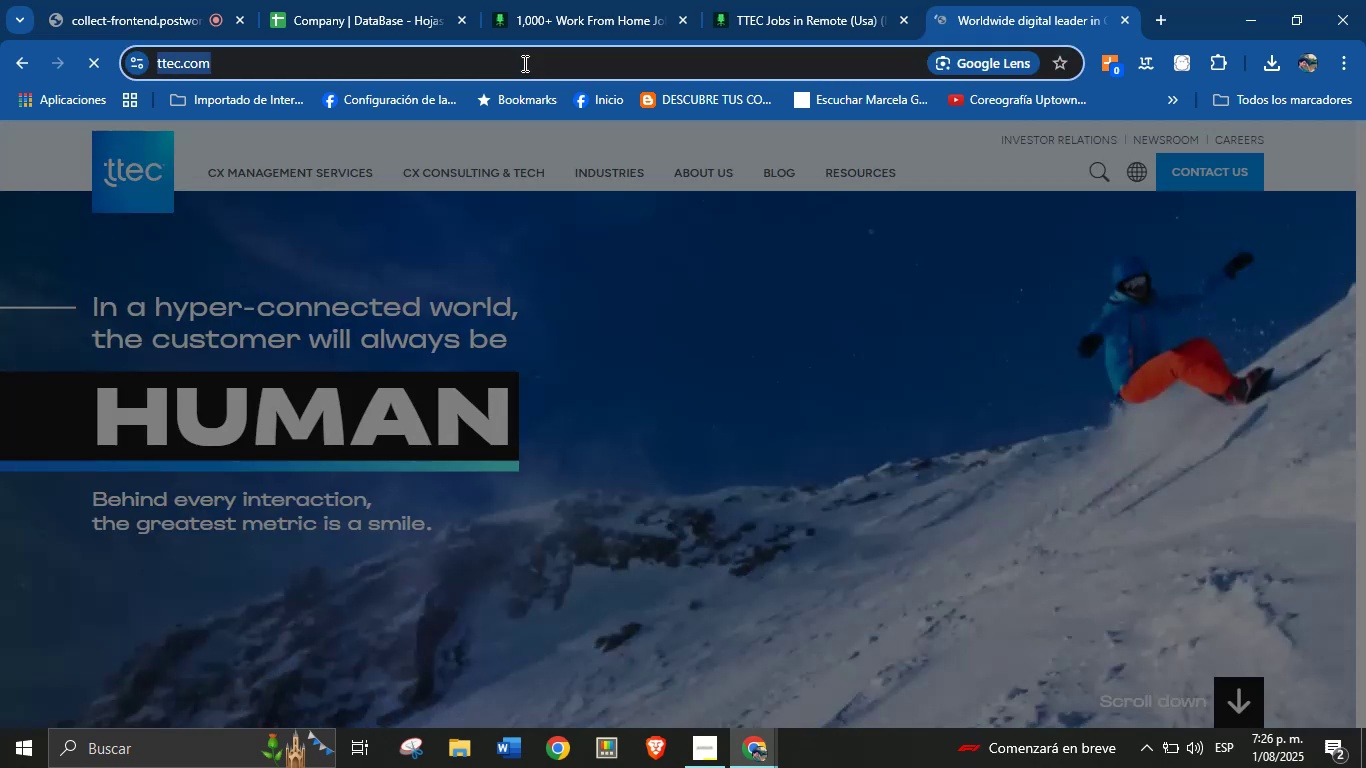 
triple_click([523, 63])
 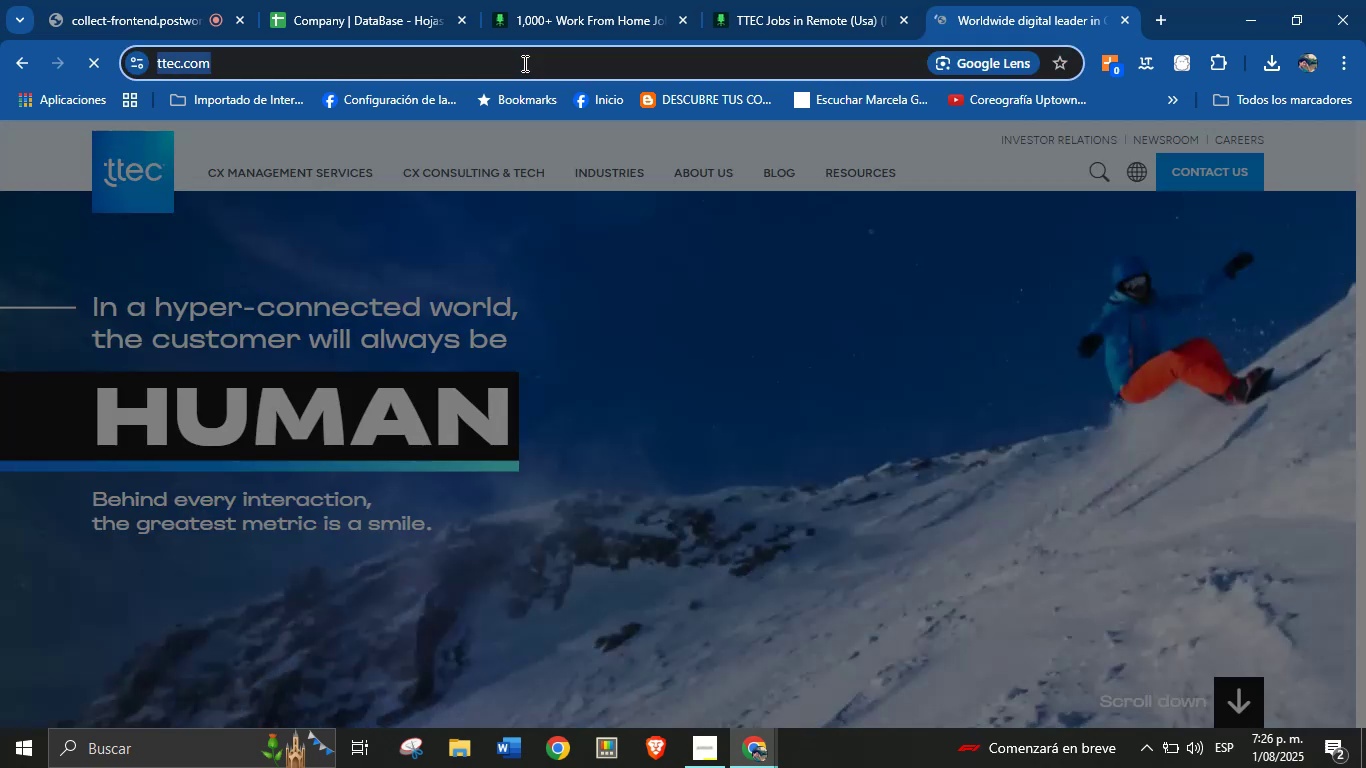 
triple_click([523, 63])
 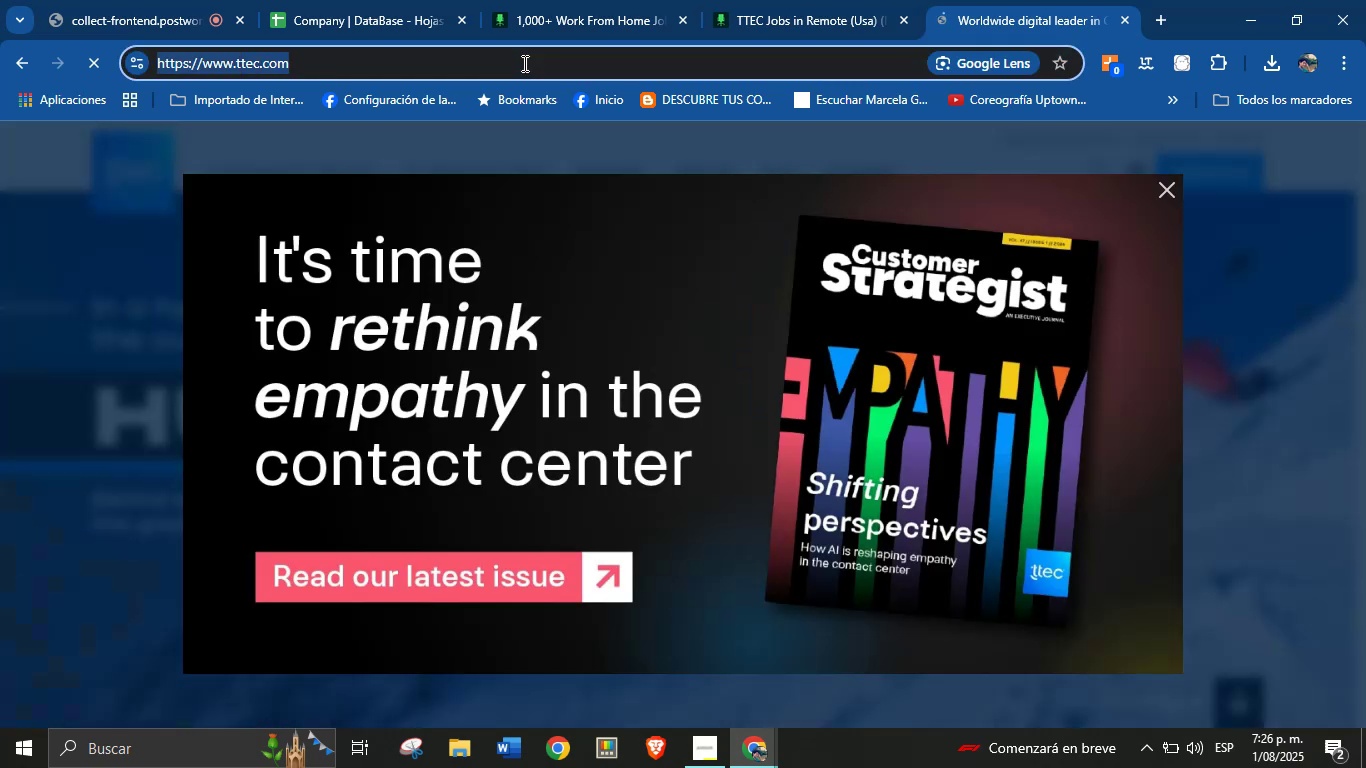 
key(Control+C)
 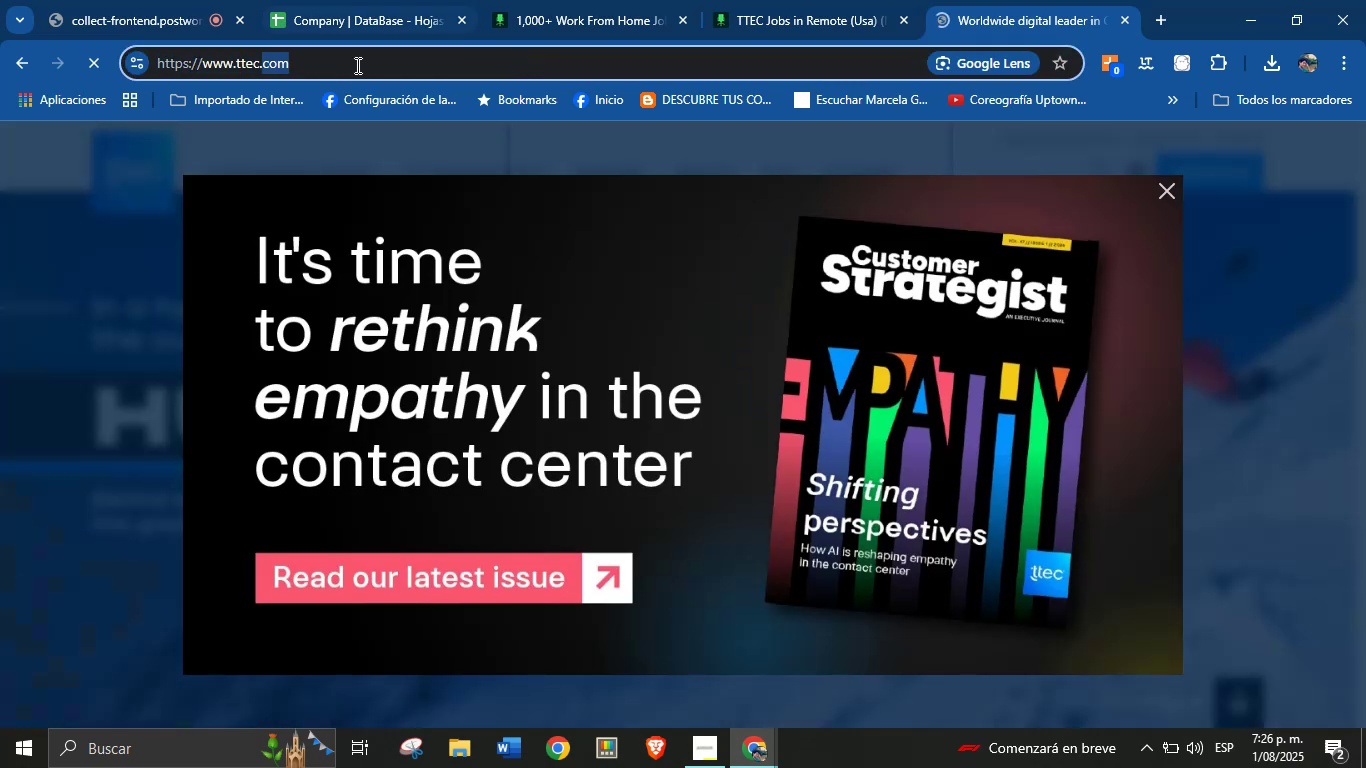 
double_click([356, 58])
 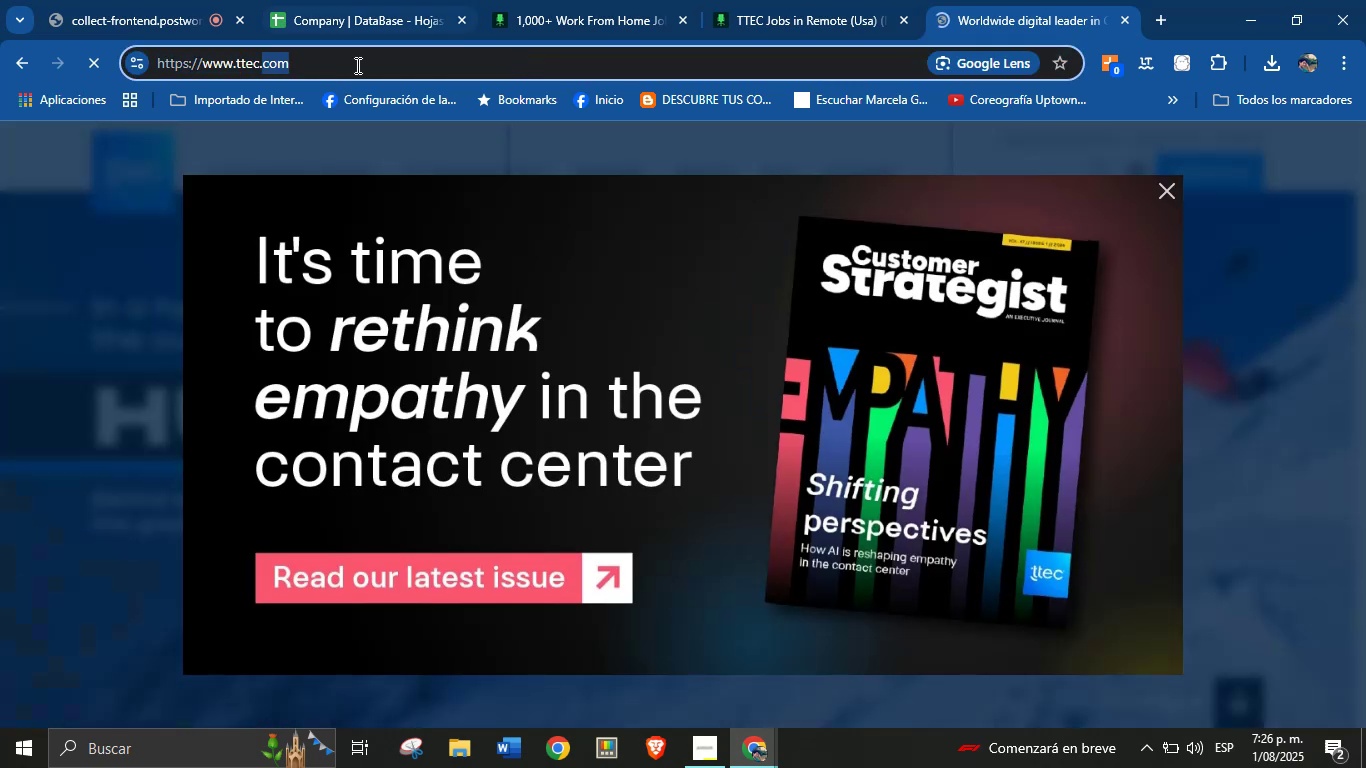 
triple_click([356, 58])
 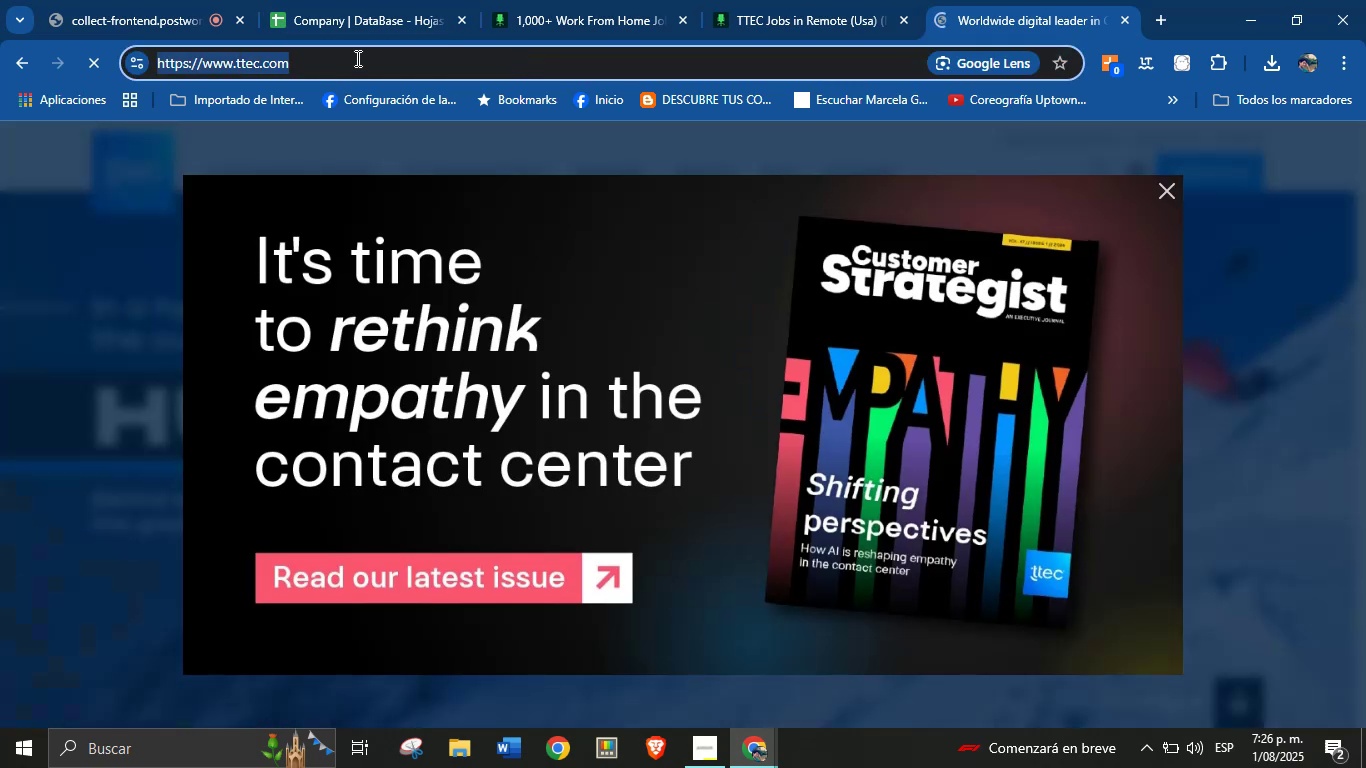 
key(Control+C)
 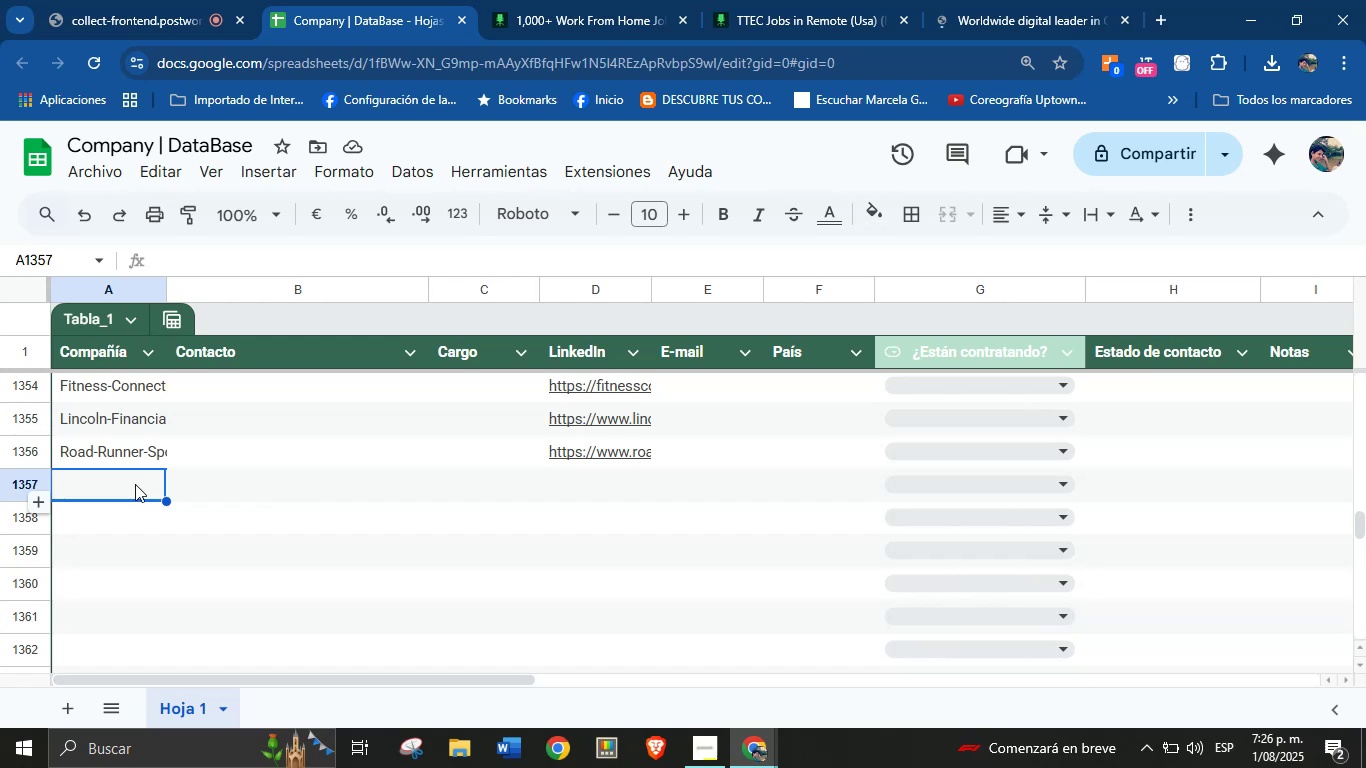 
wait(5.46)
 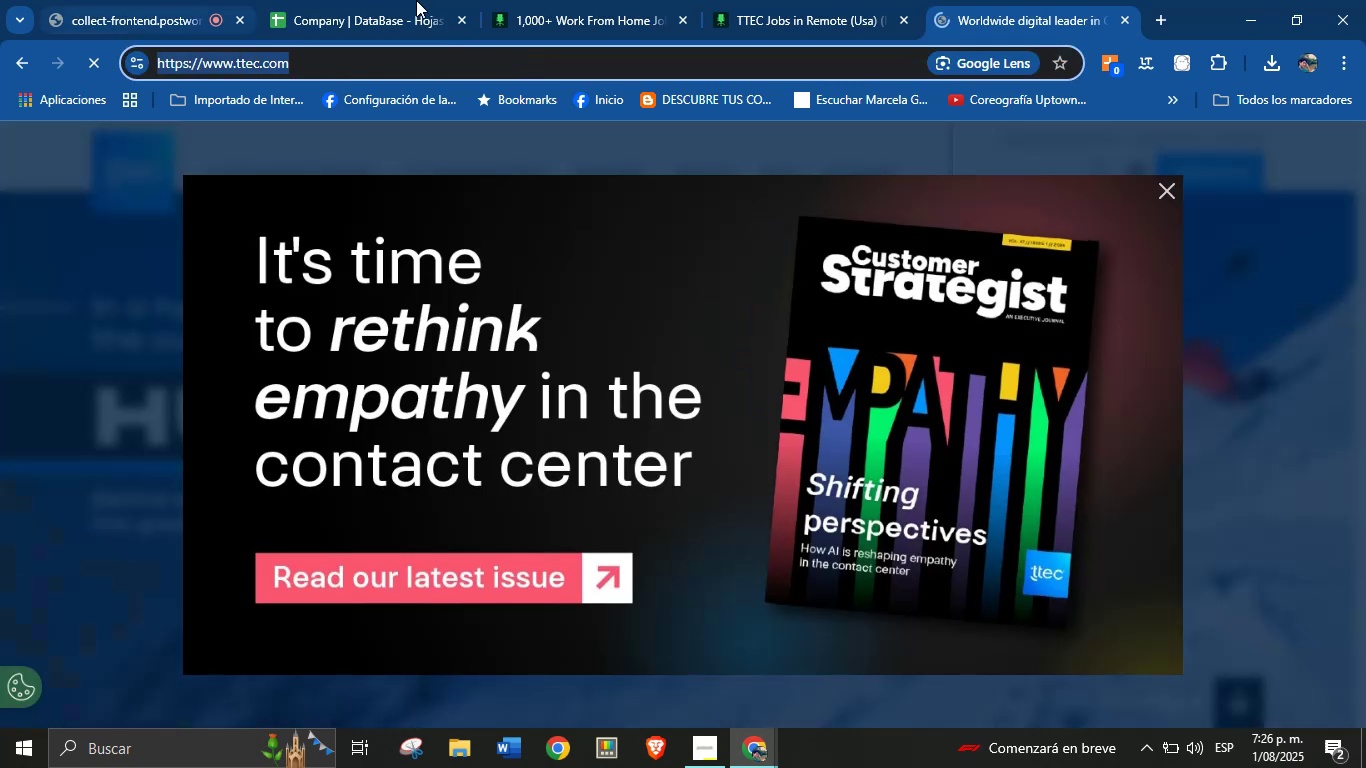 
left_click([601, 482])
 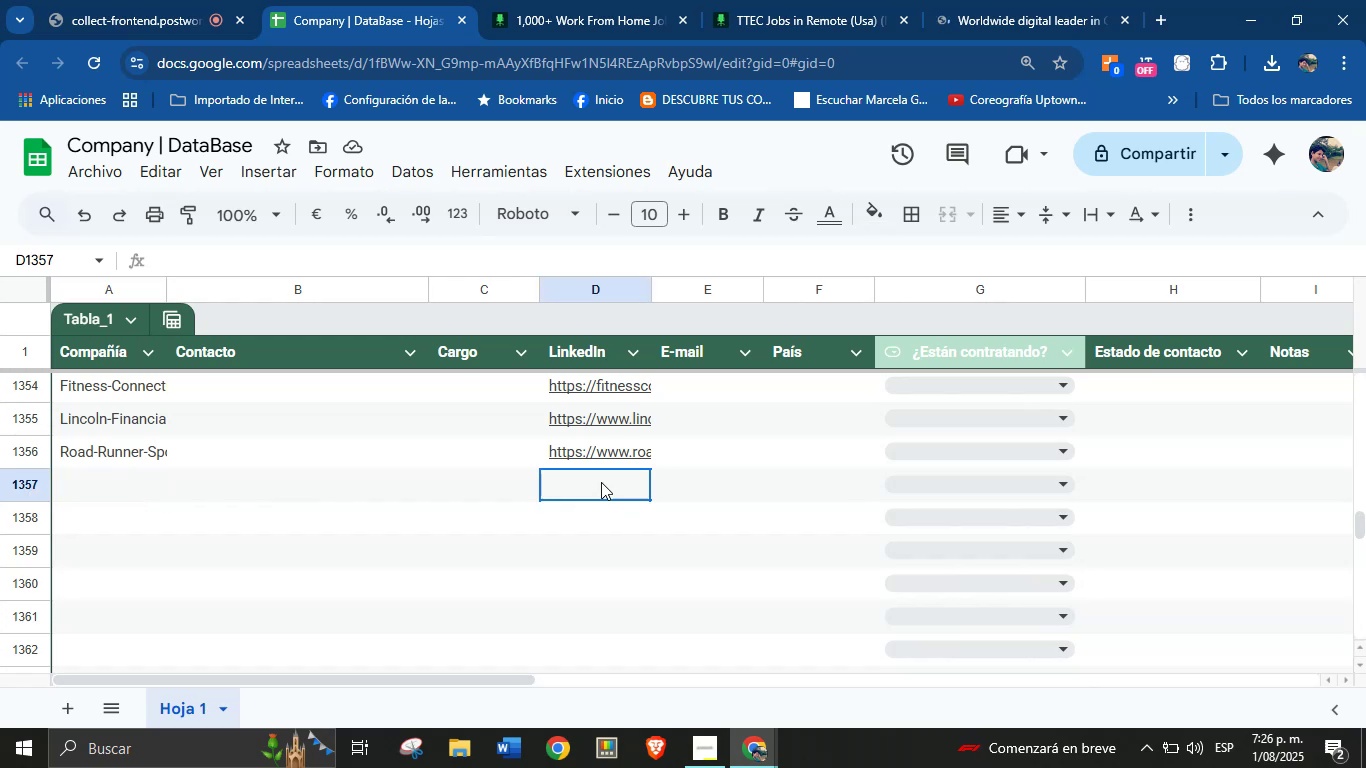 
key(Control+V)
 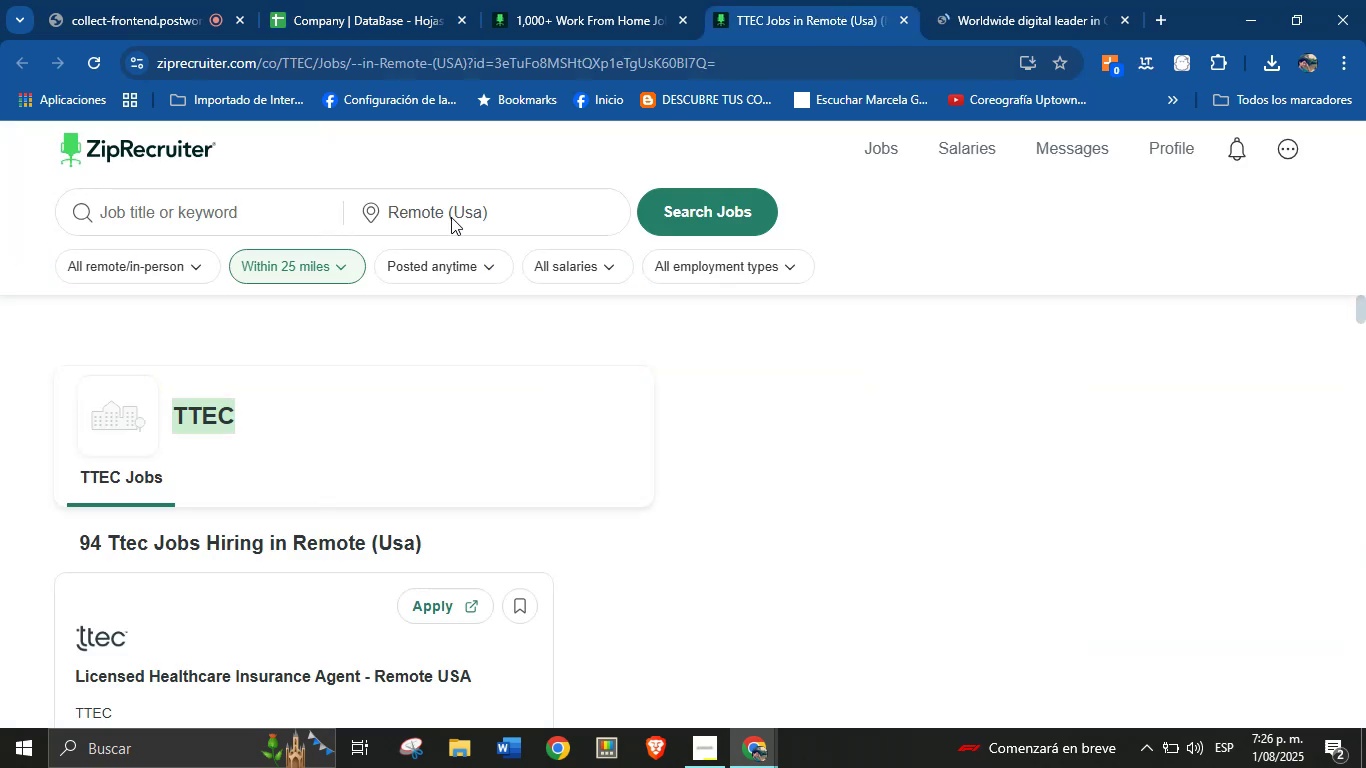 
key(Control+C)
 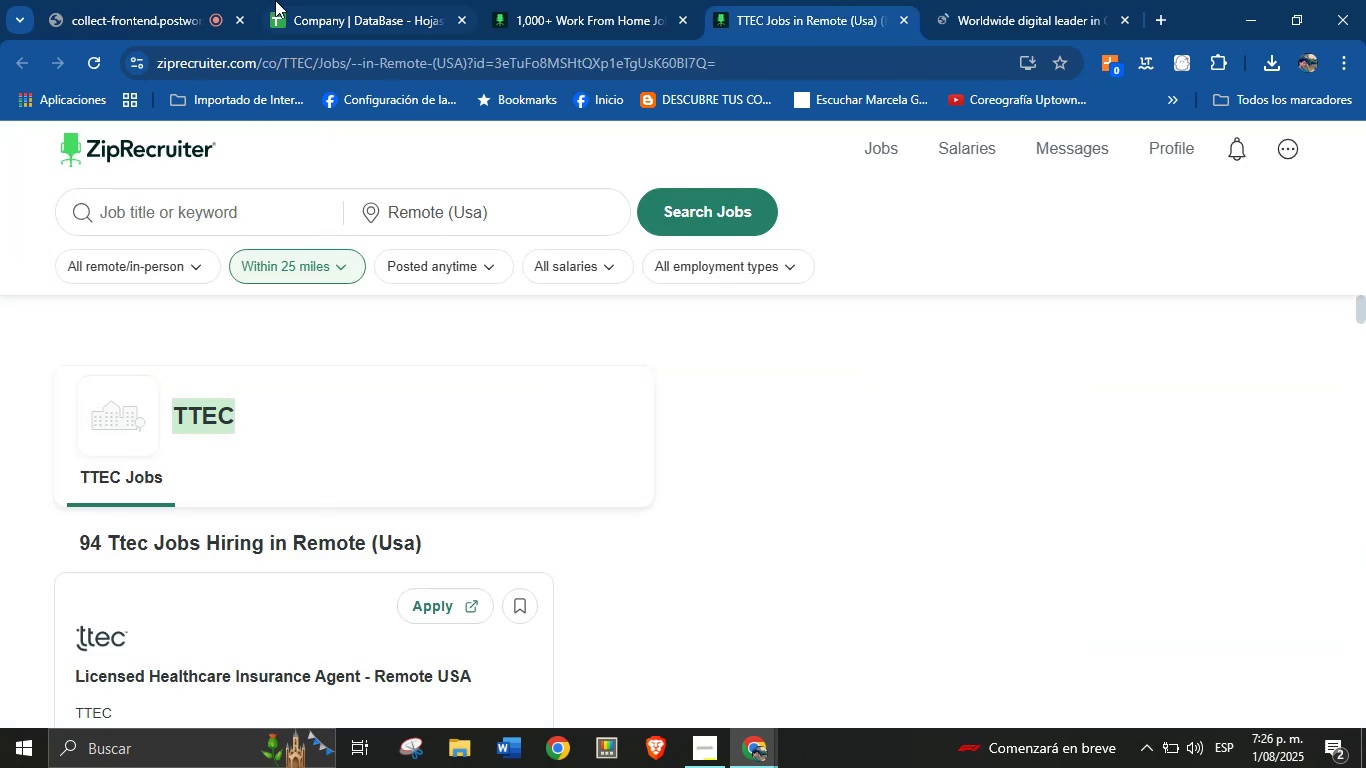 
left_click([284, 0])
 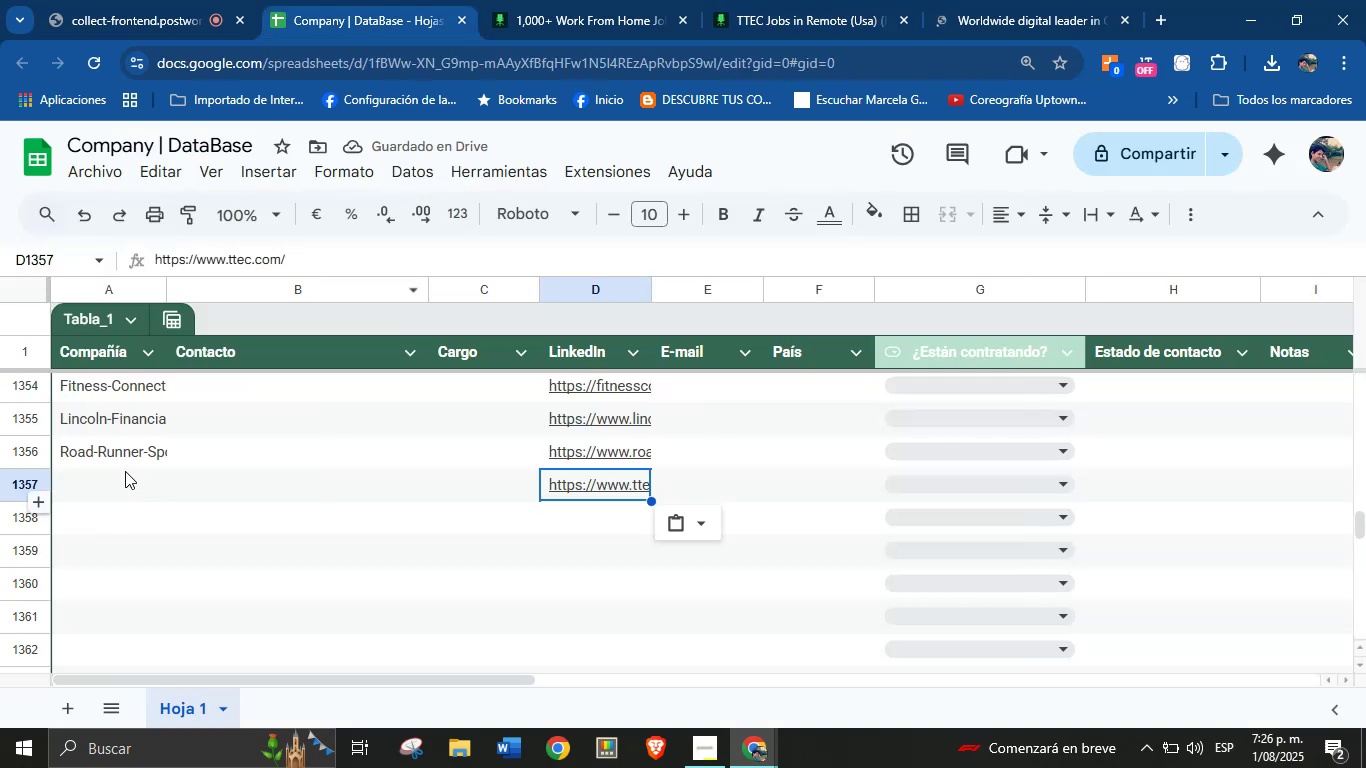 
key(Control+V)
 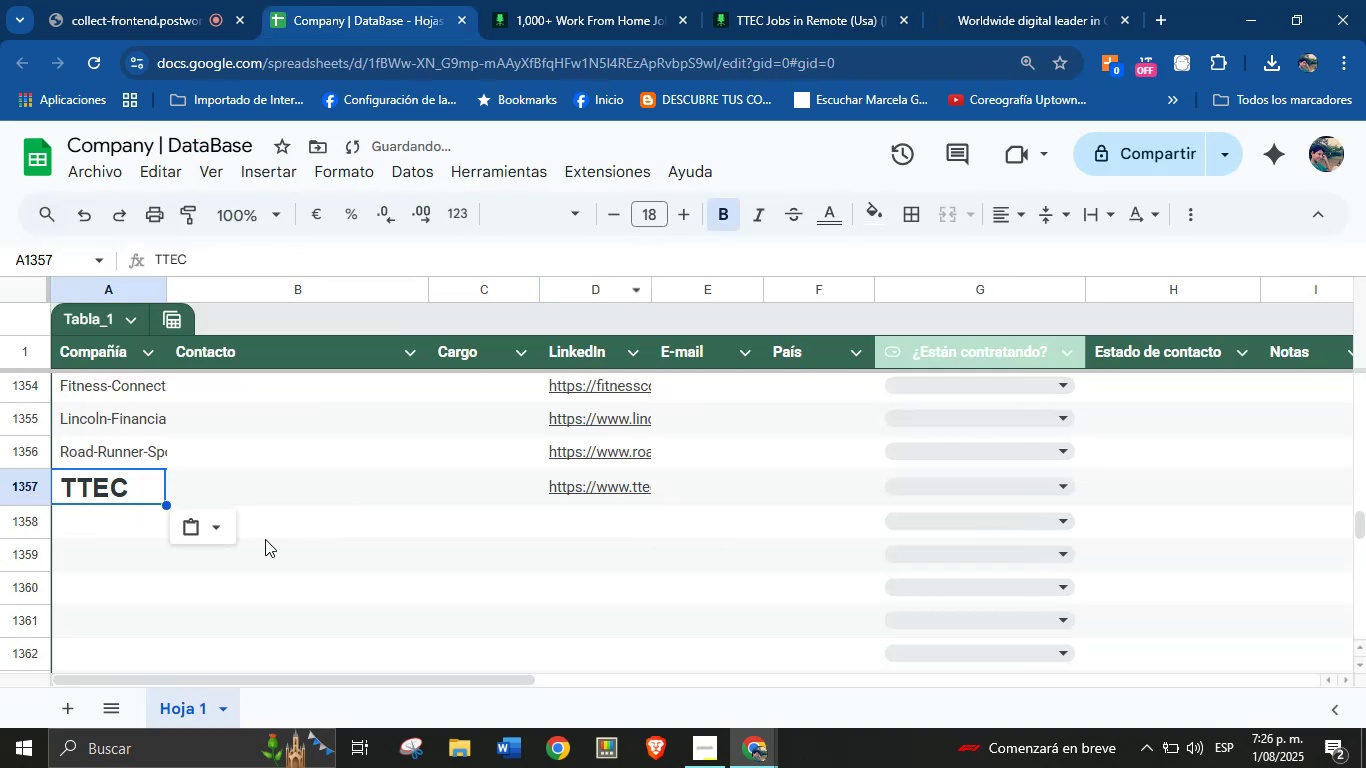 
left_click([222, 525])
 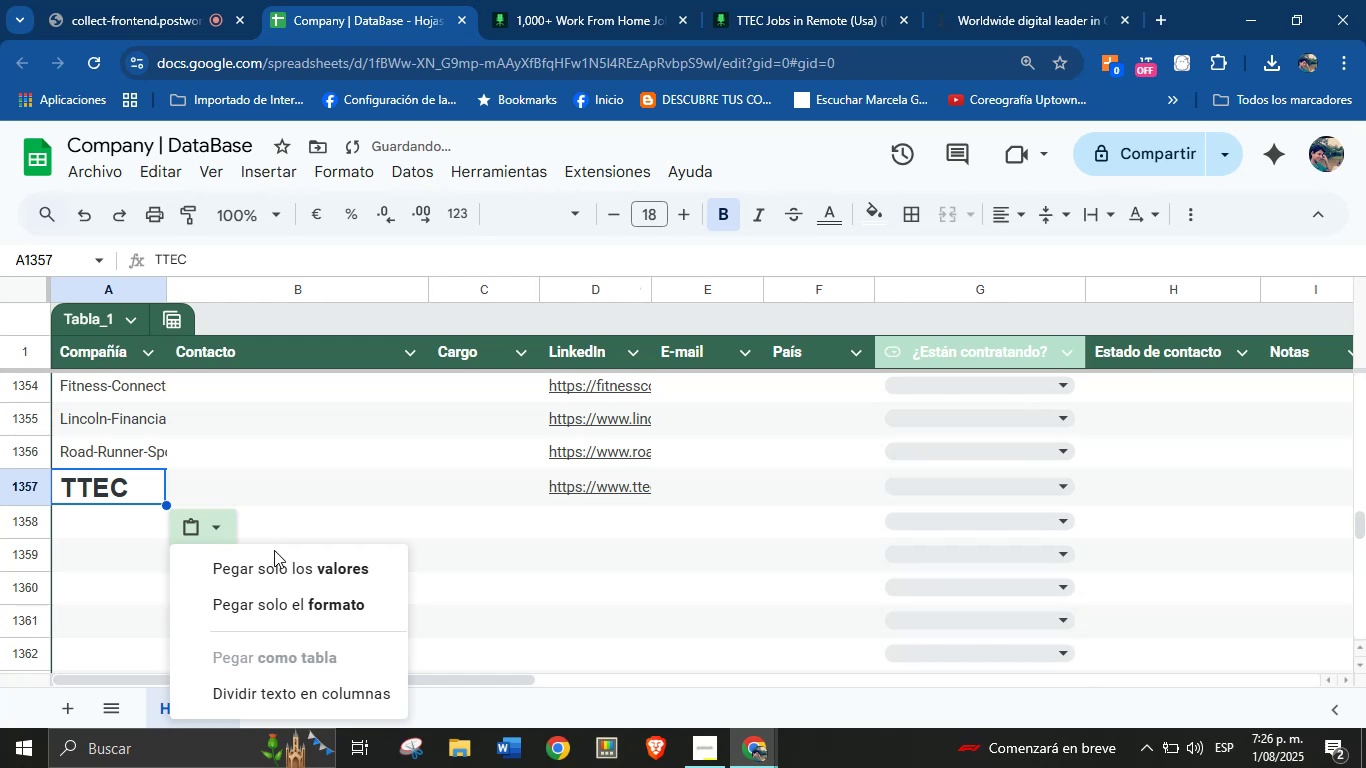 
left_click([277, 565])
 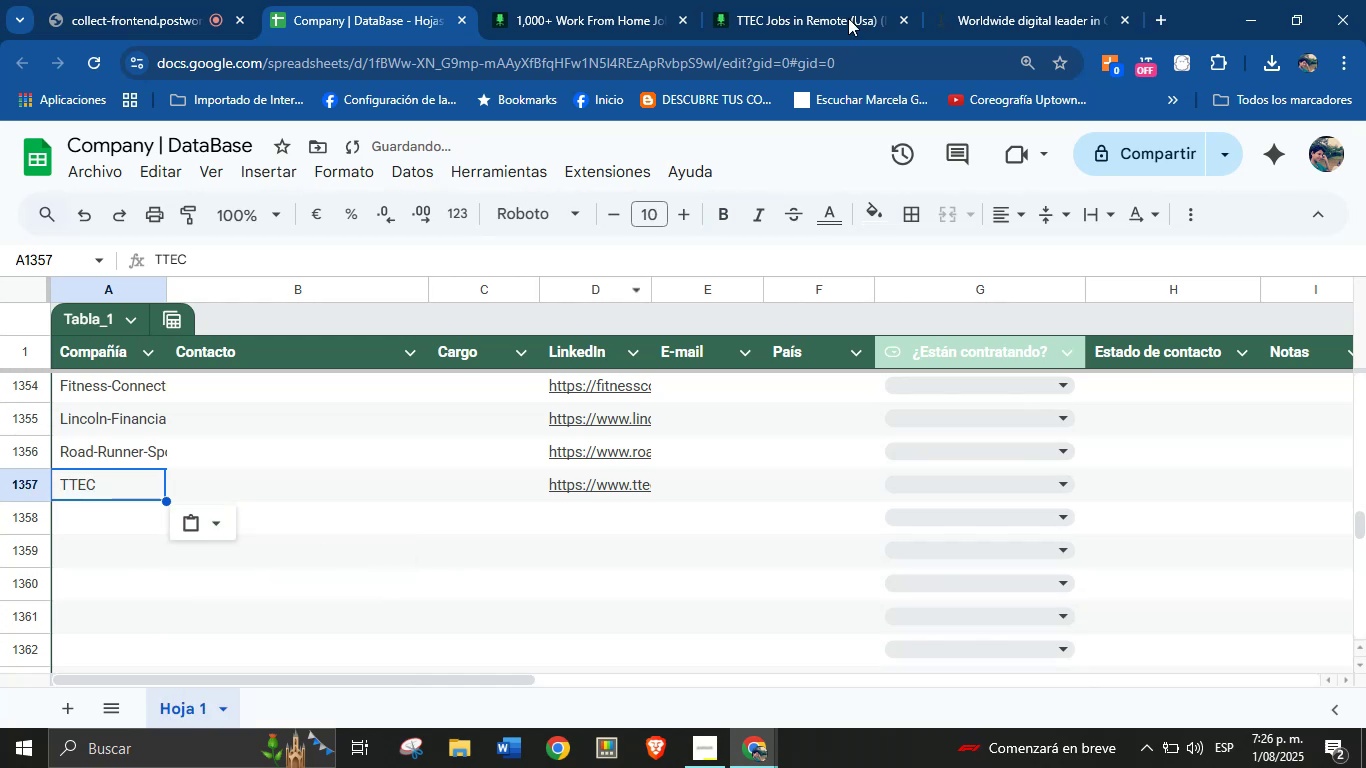 
left_click([1008, 0])
 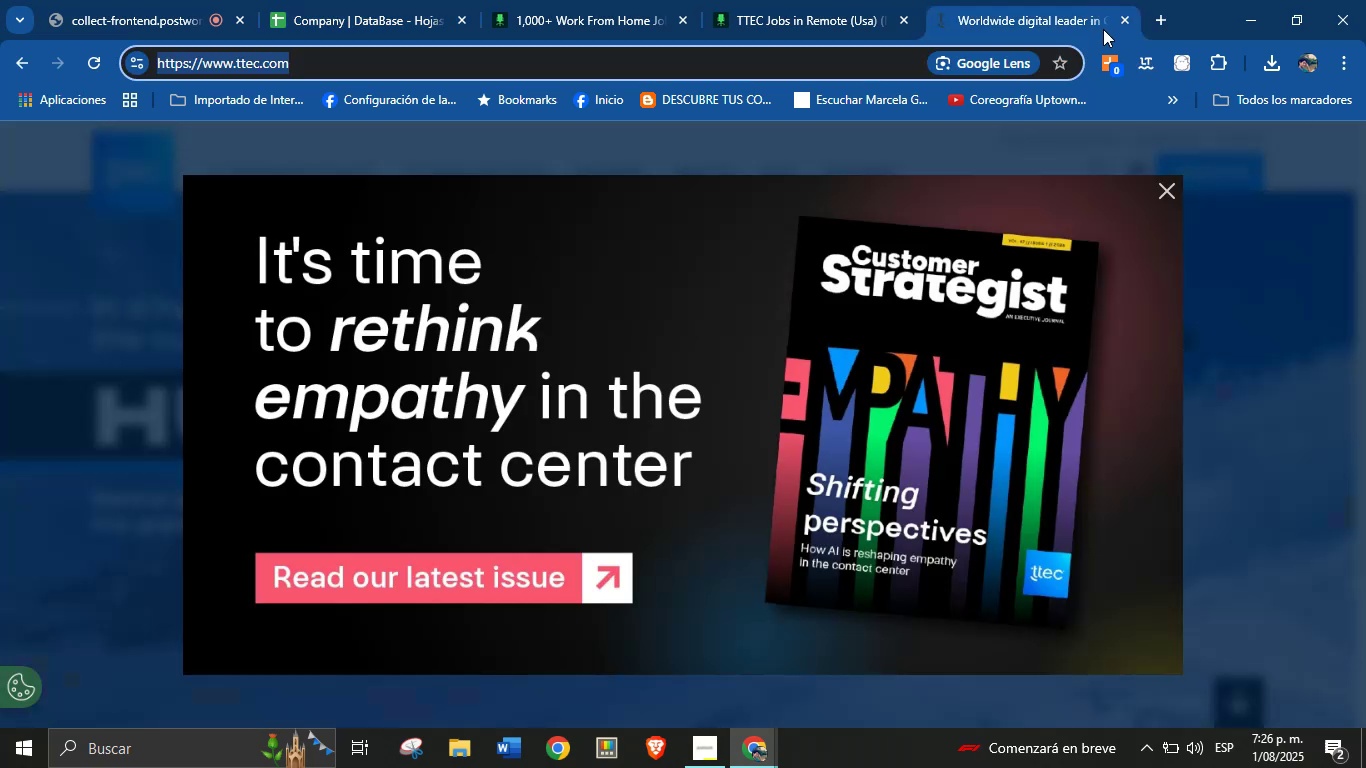 
left_click([1120, 21])
 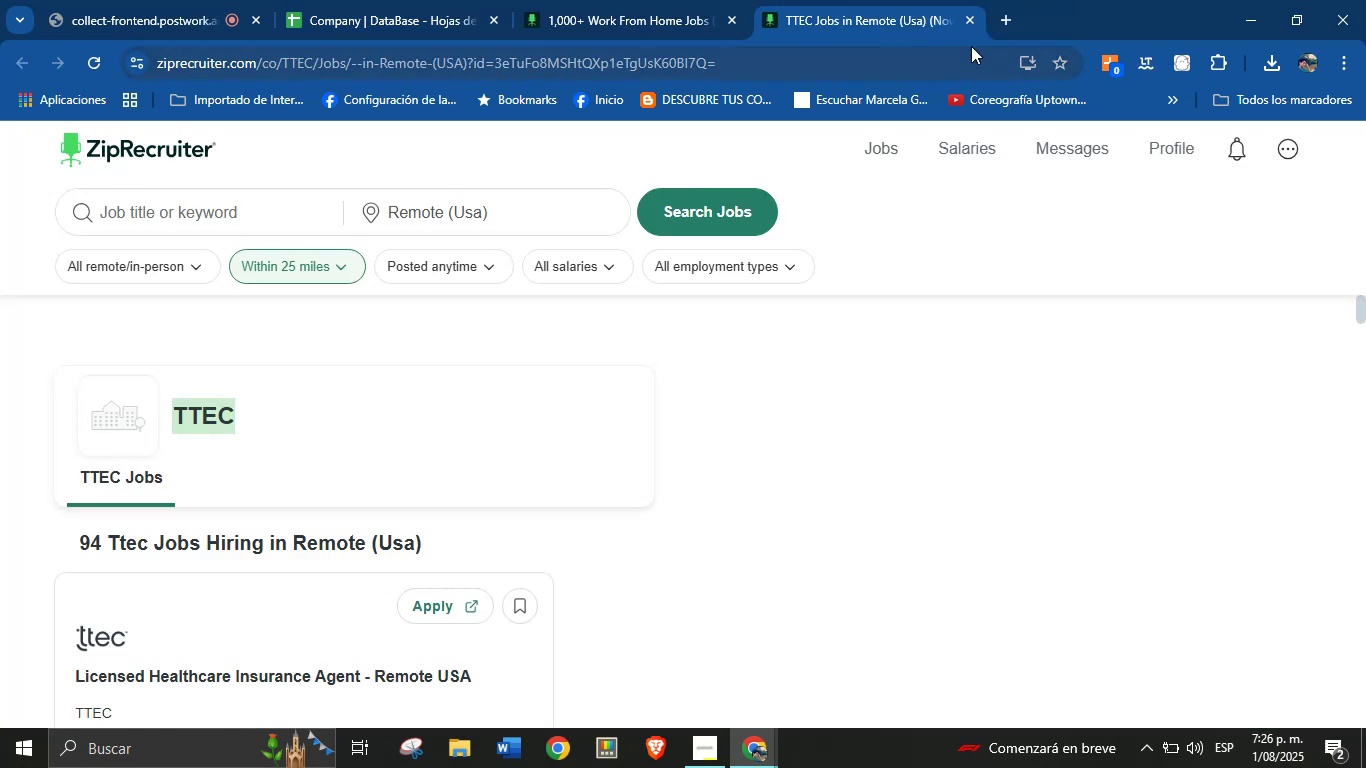 
left_click([972, 28])
 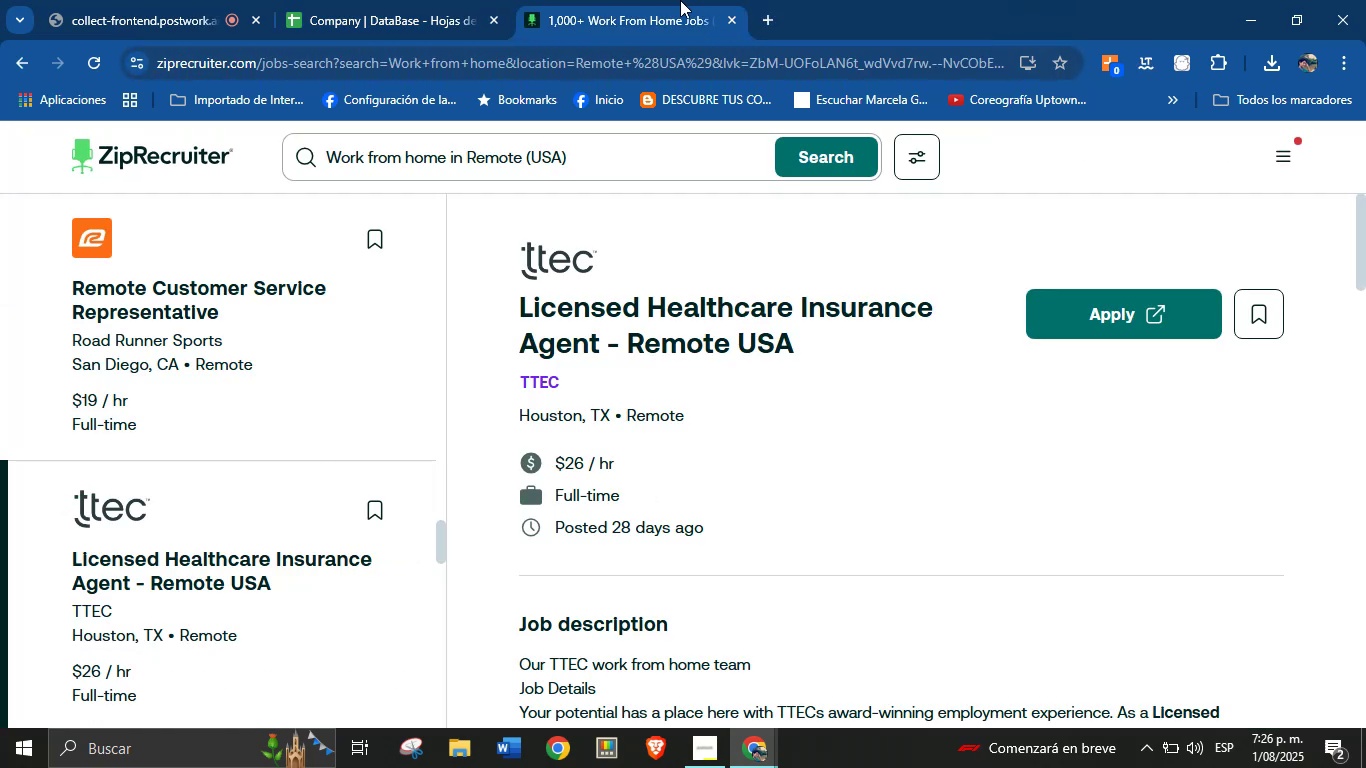 
left_click([385, 0])
 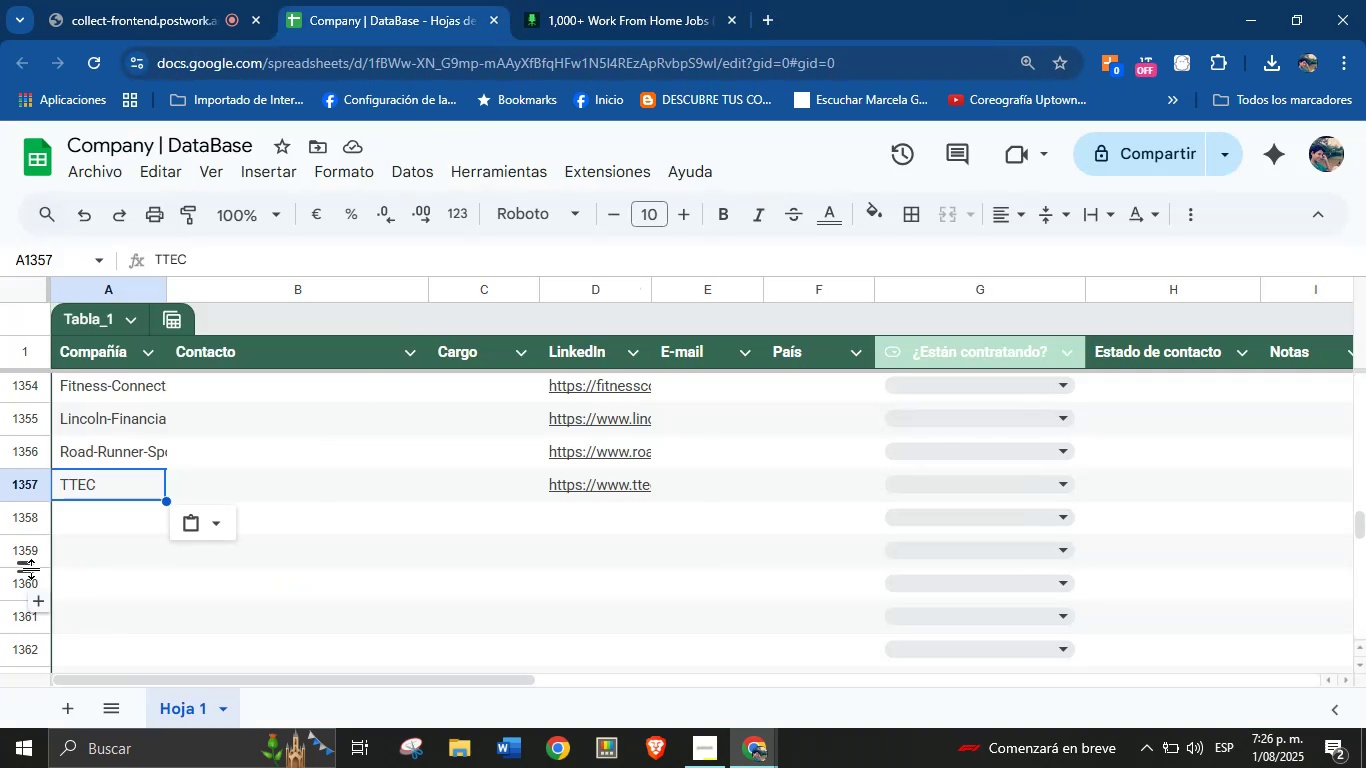 
left_click([91, 528])
 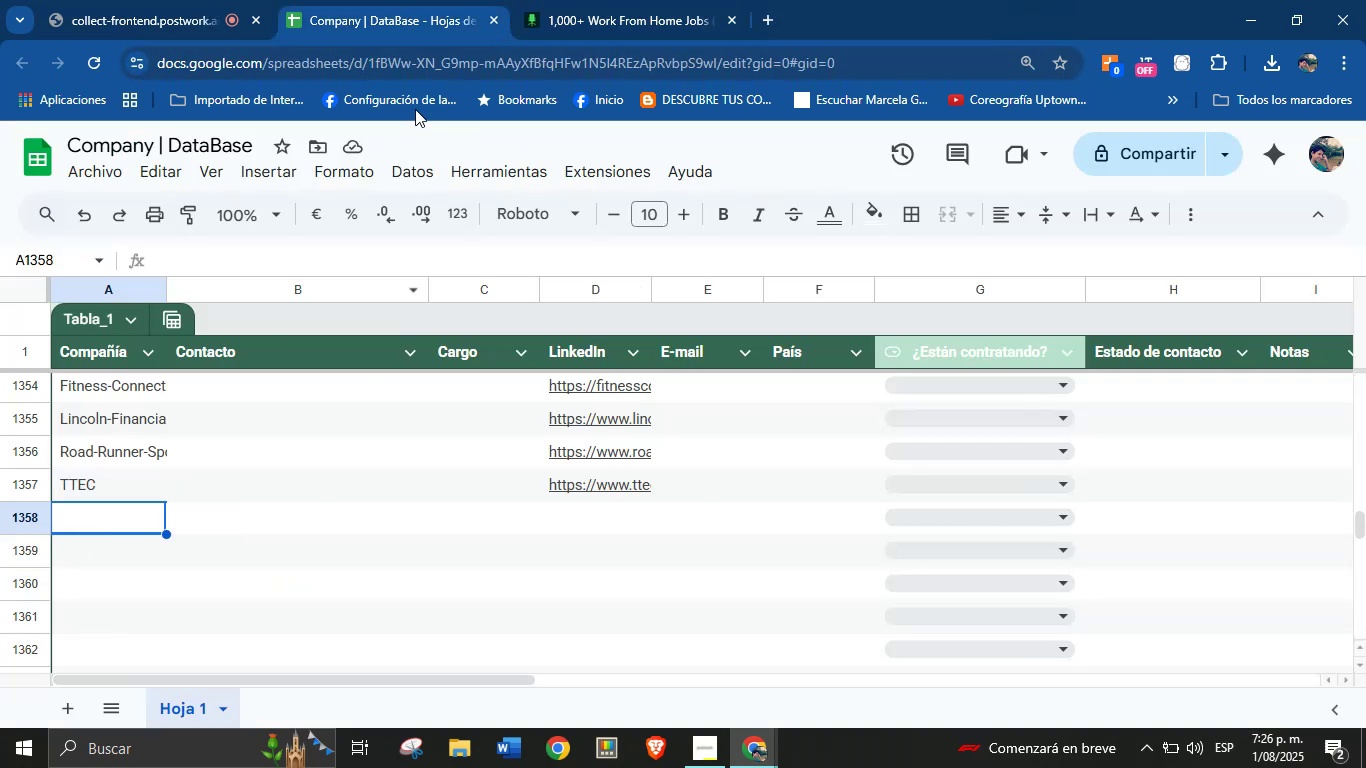 
left_click([572, 0])
 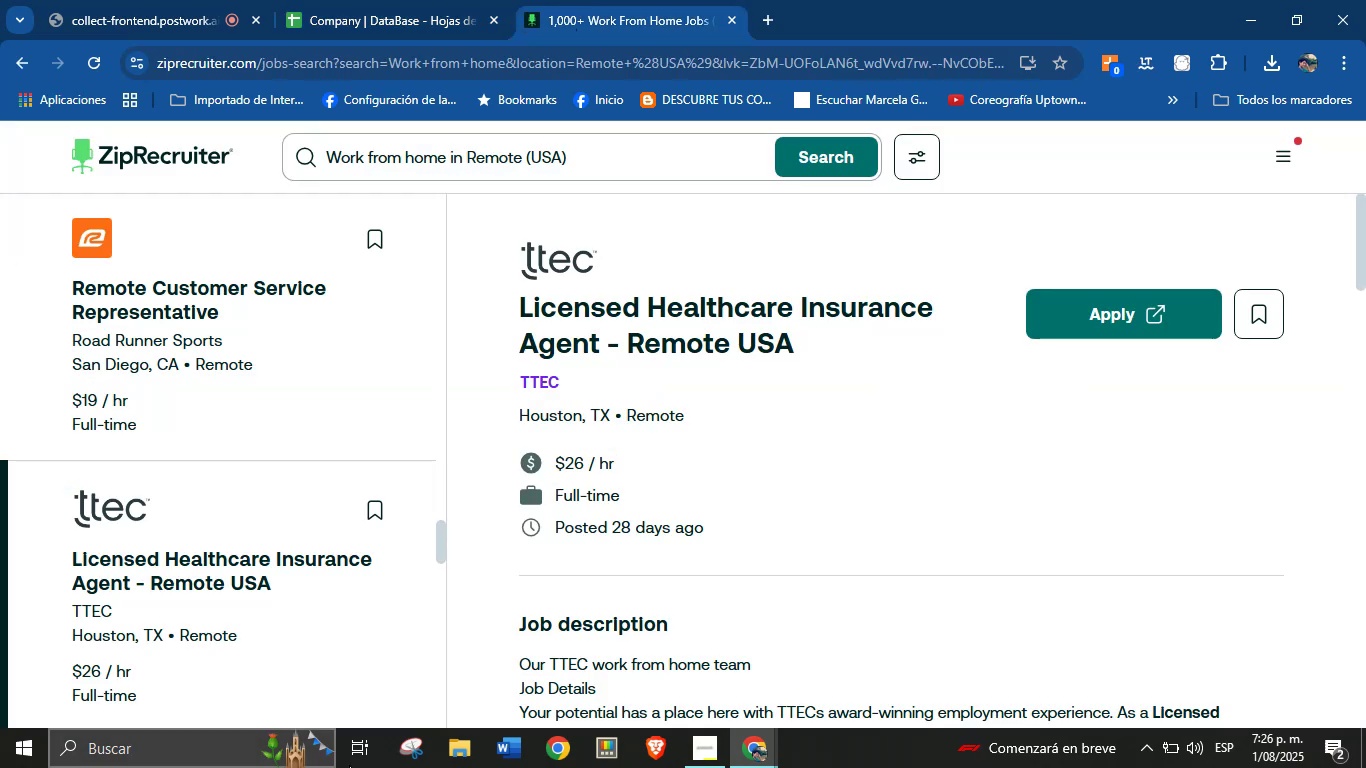 
scroll: coordinate [233, 480], scroll_direction: down, amount: 4.0
 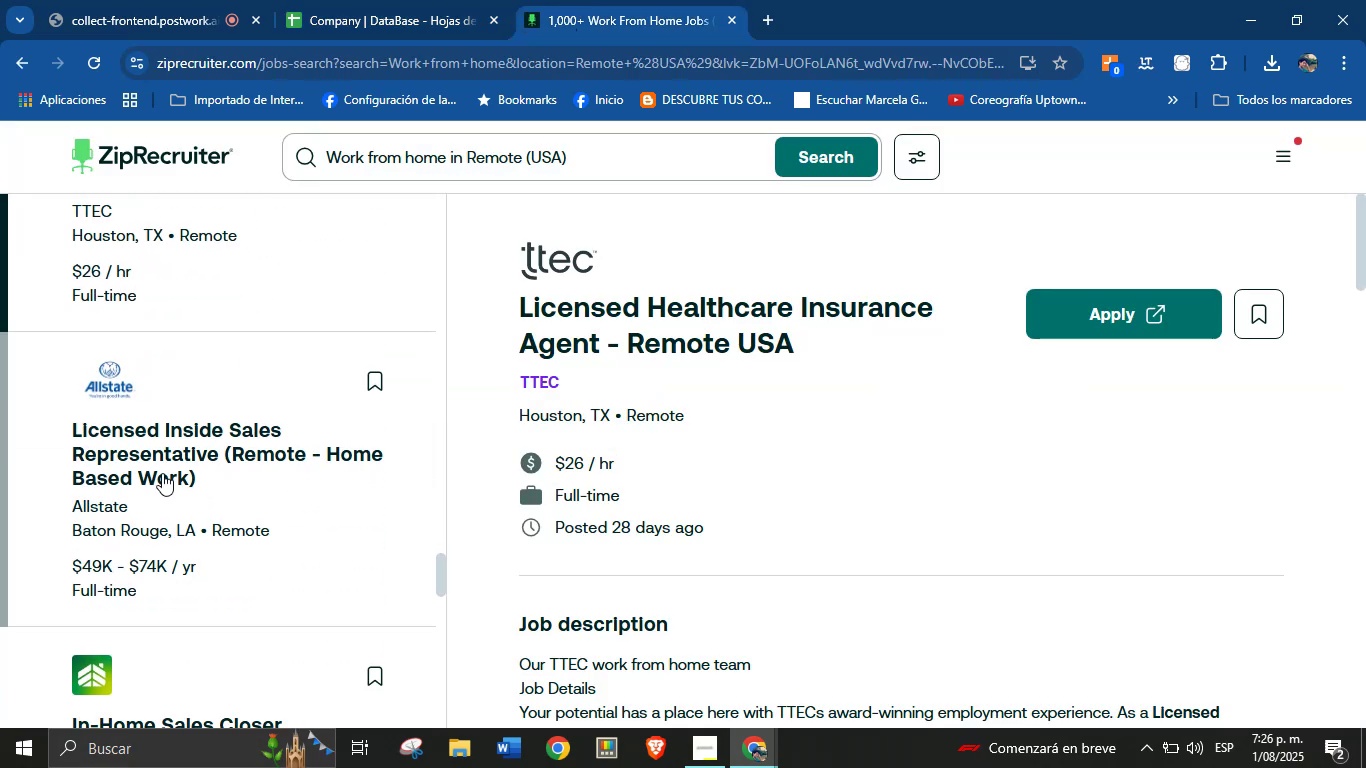 
left_click([153, 437])
 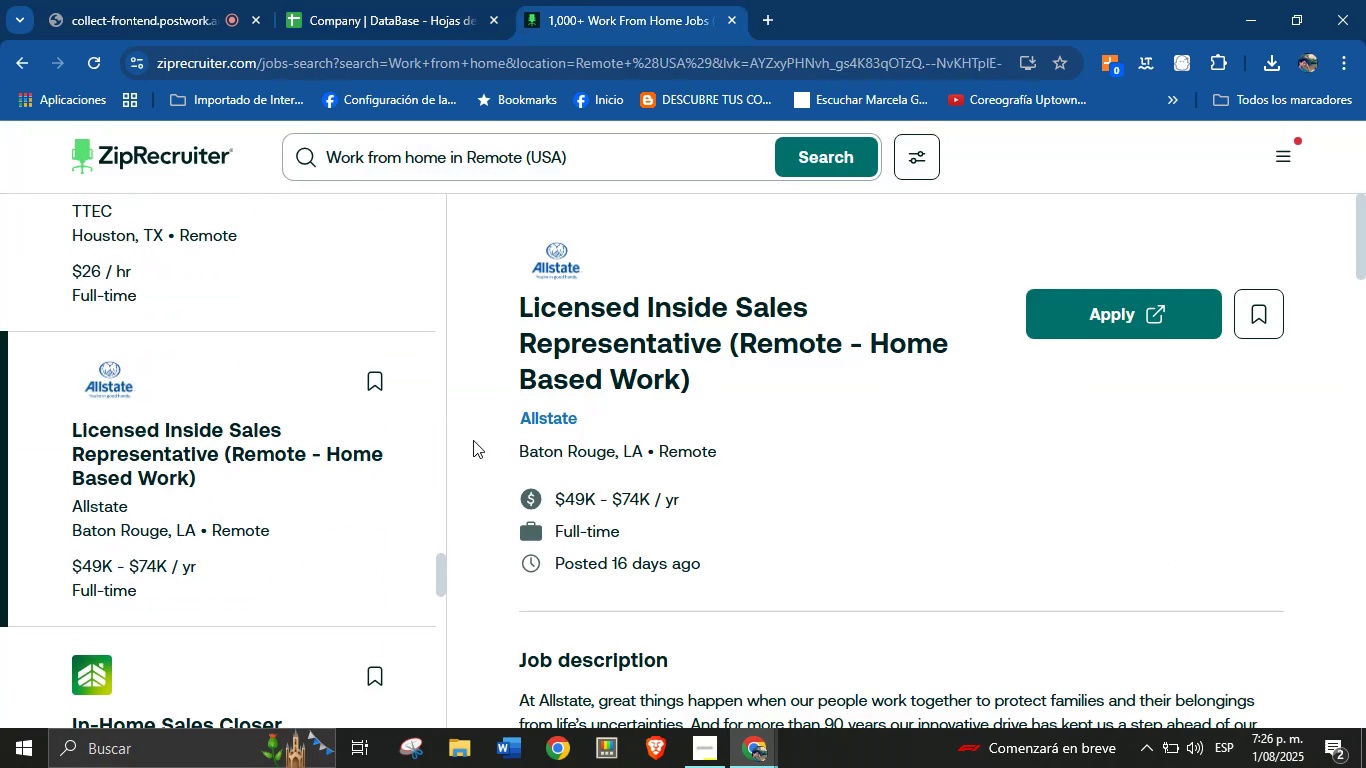 
right_click([535, 422])
 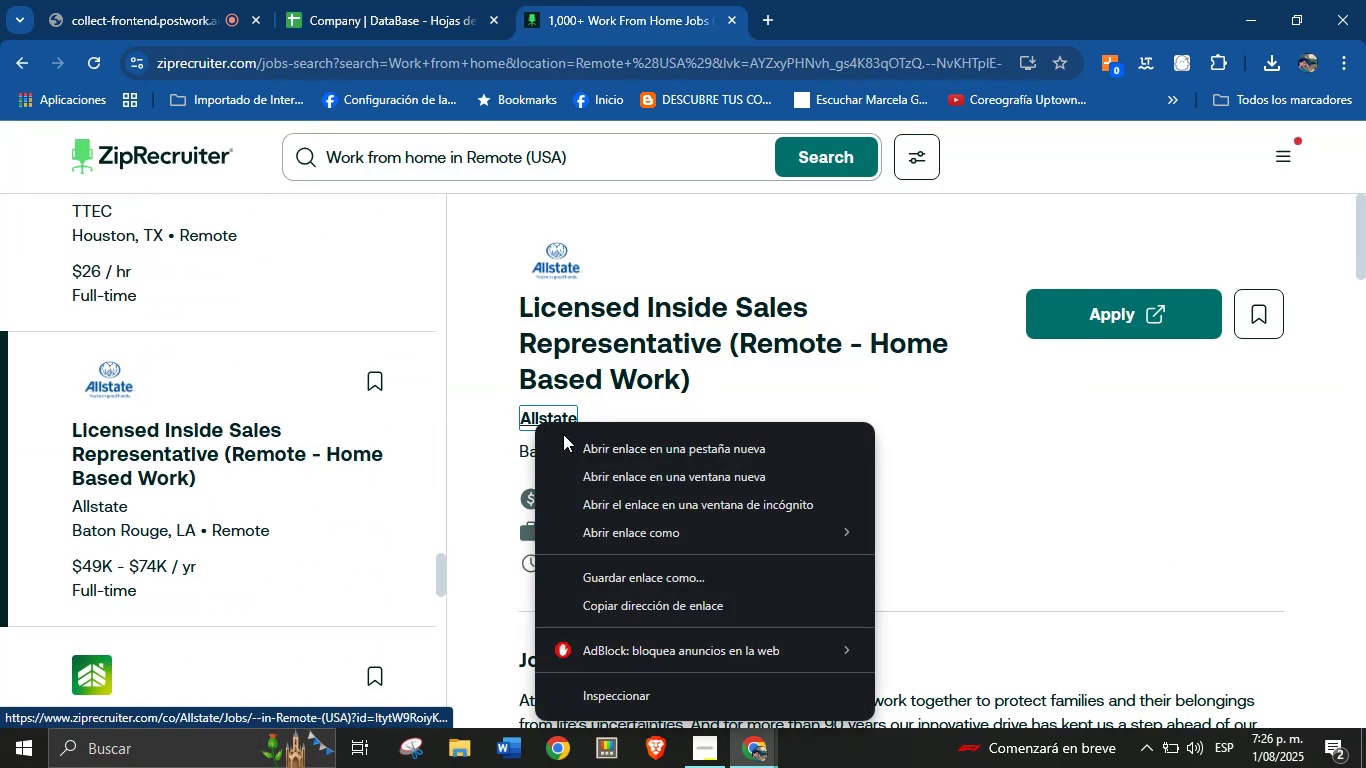 
left_click([586, 444])
 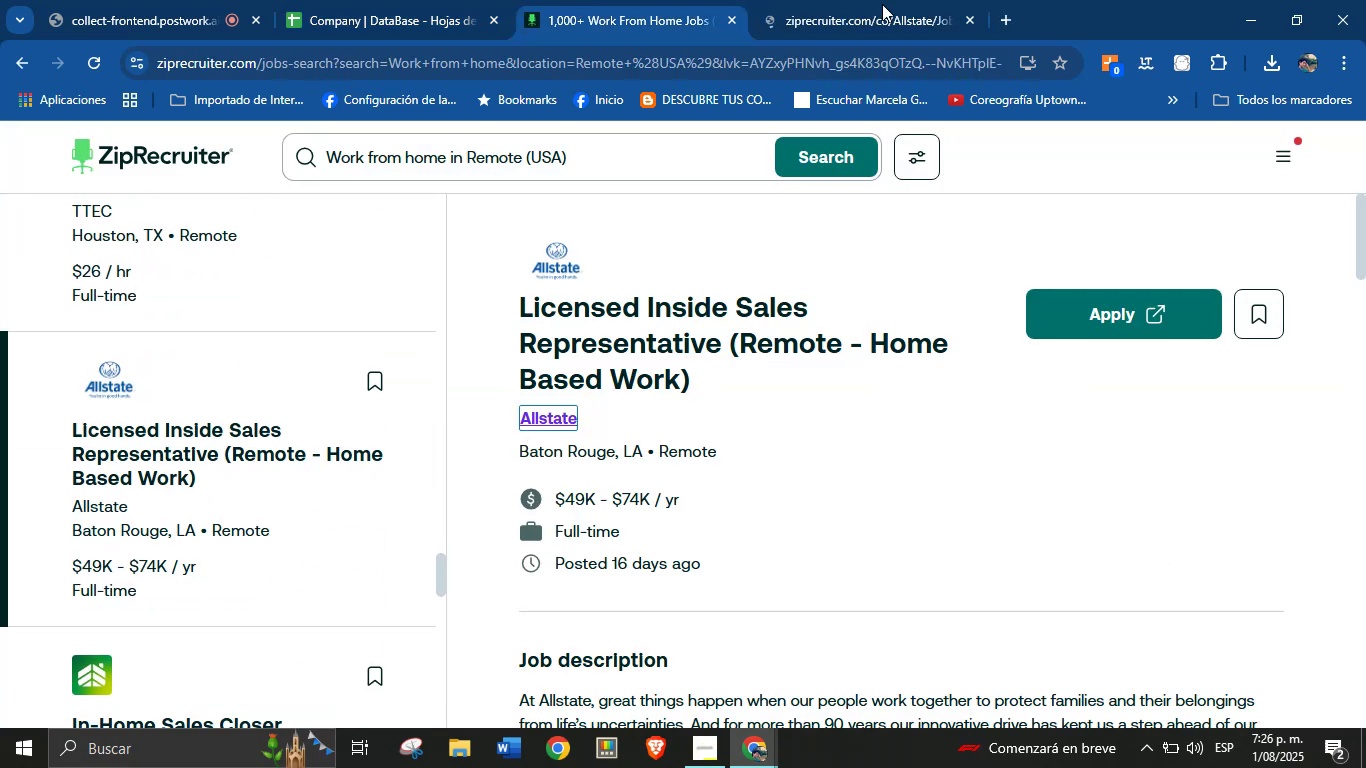 
left_click([851, 0])
 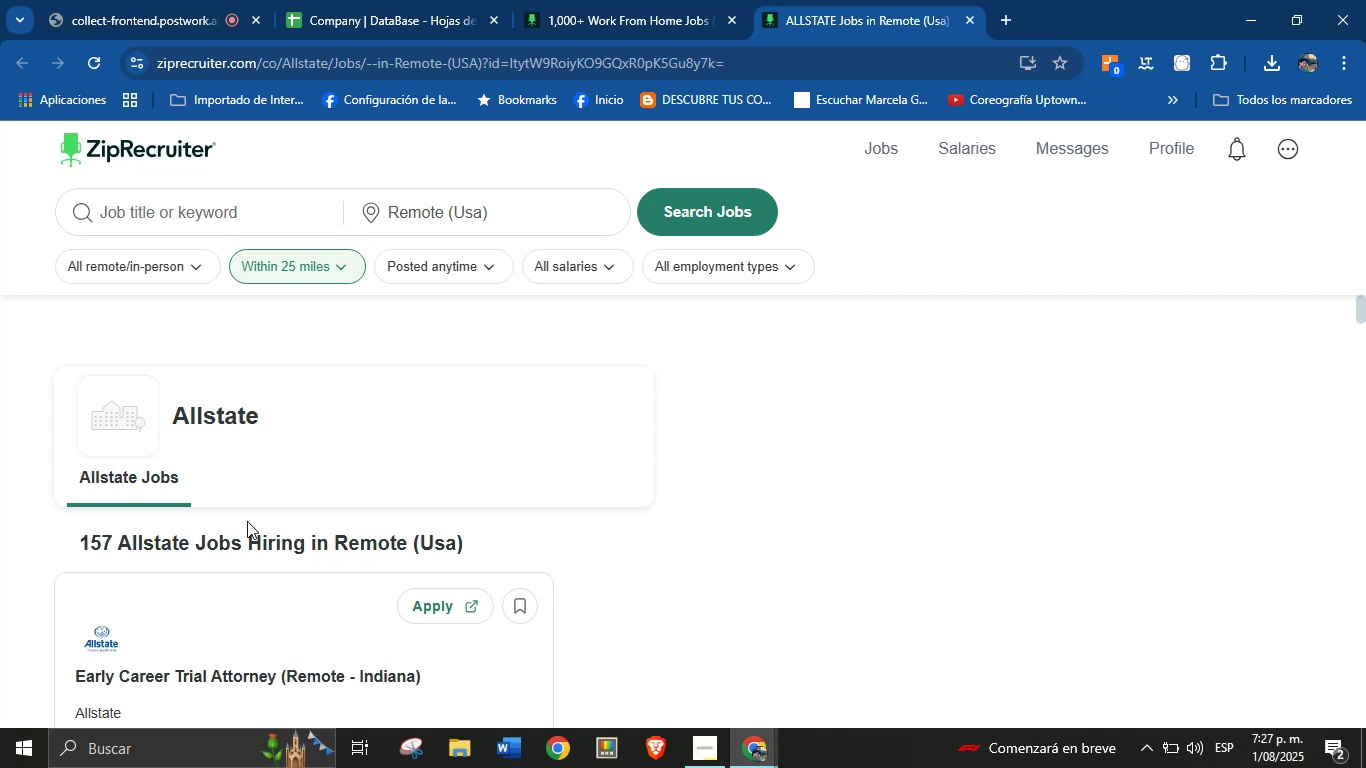 
left_click_drag(start_coordinate=[275, 415], to_coordinate=[189, 414])
 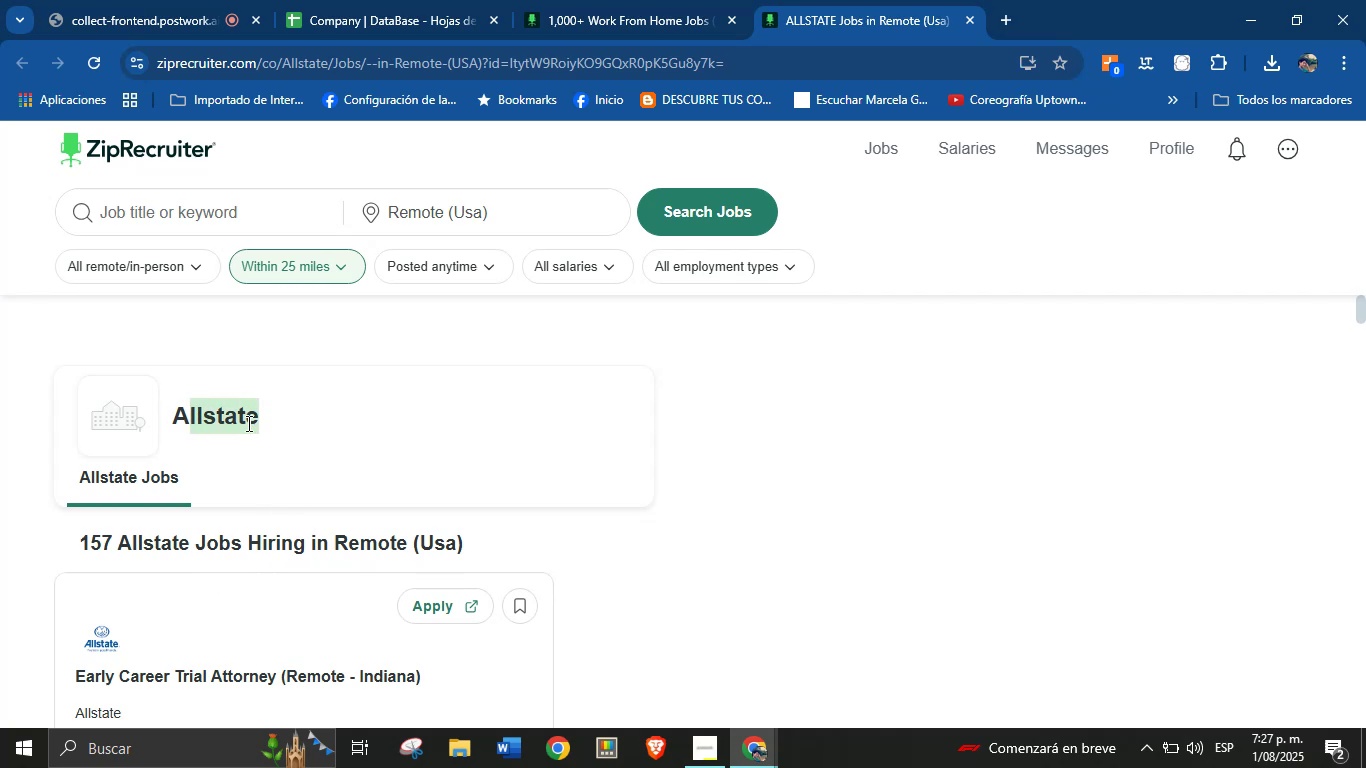 
double_click([262, 418])
 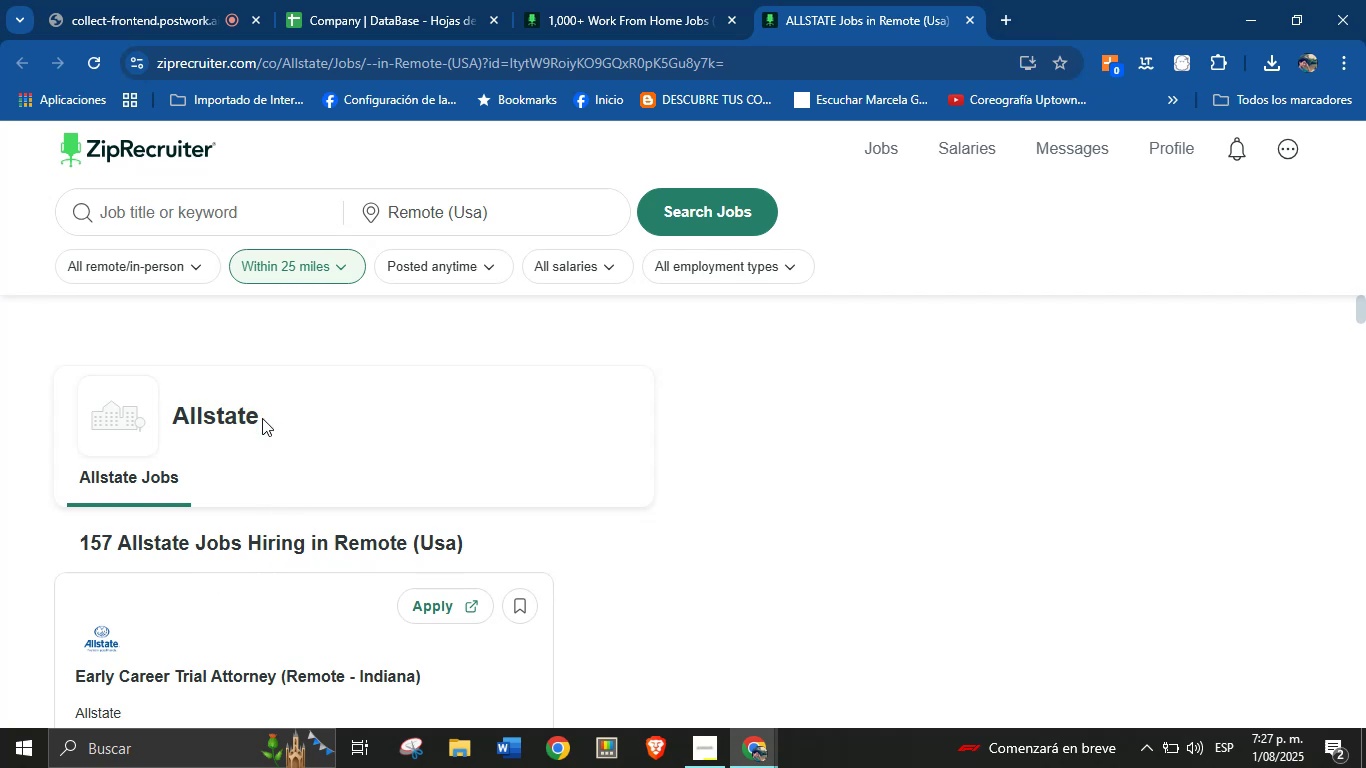 
left_click_drag(start_coordinate=[266, 412], to_coordinate=[125, 420])
 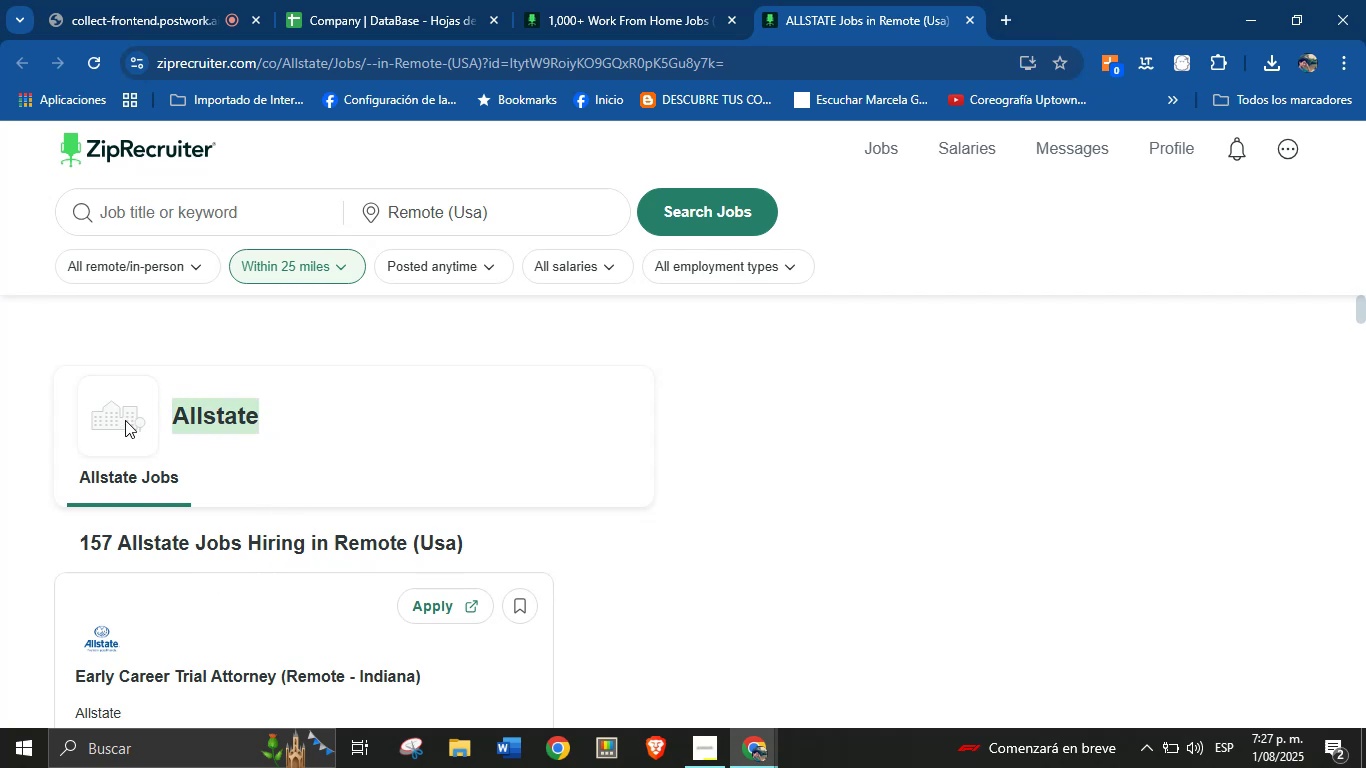 
key(Control+C)
 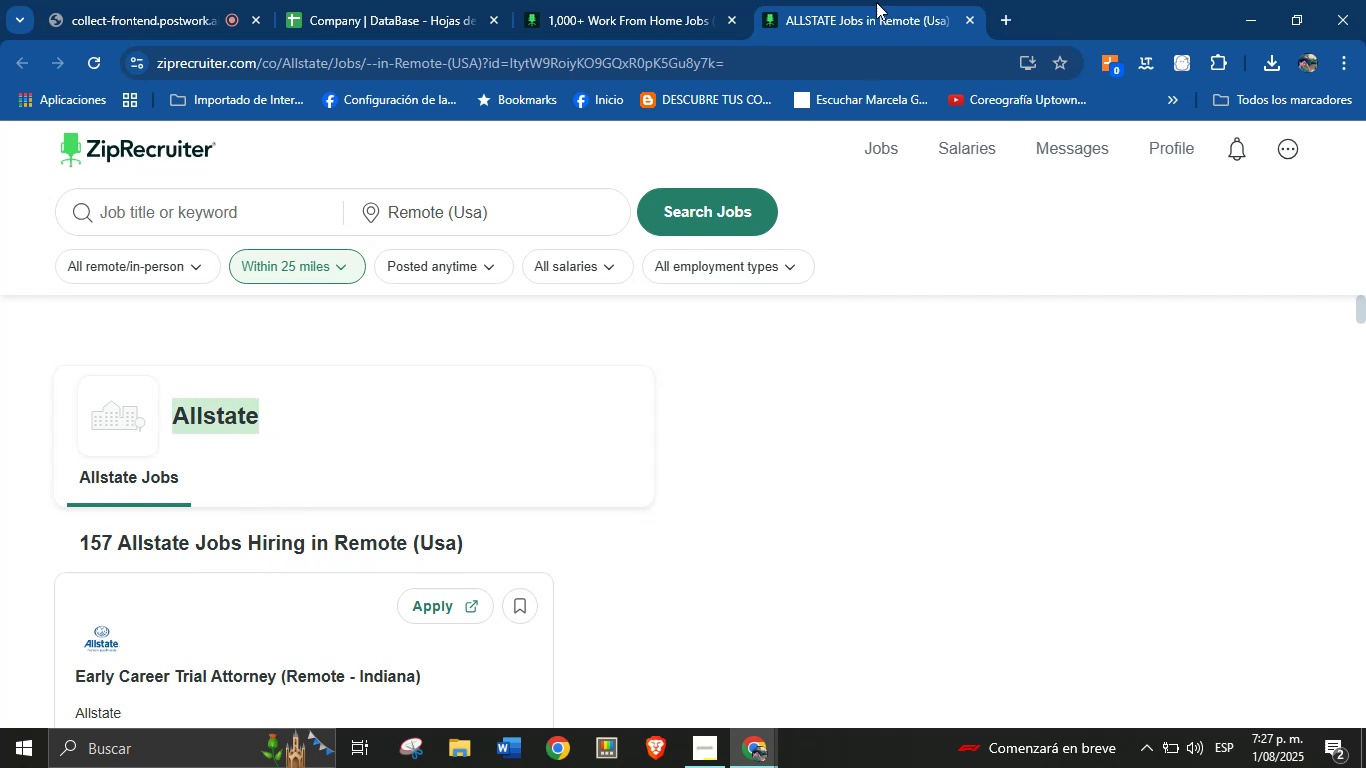 
left_click([335, 0])
 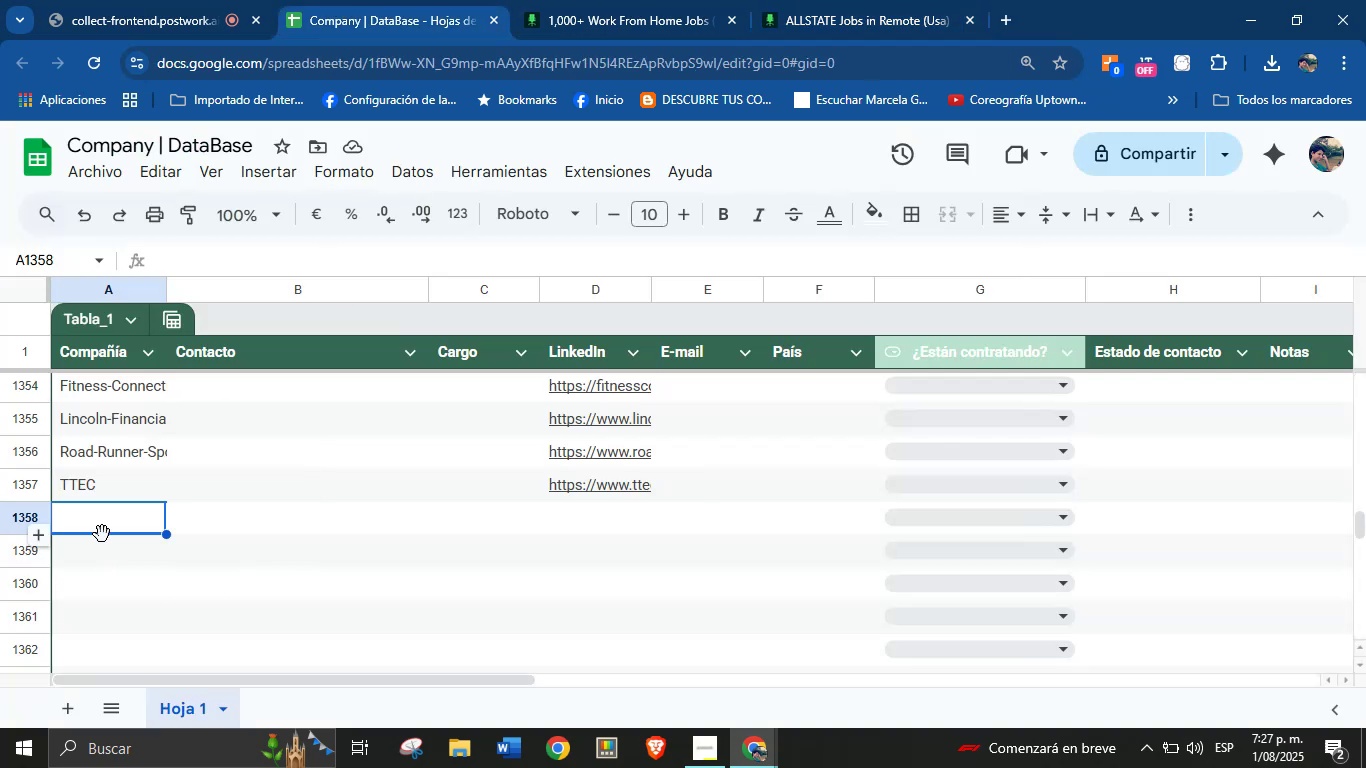 
left_click([105, 520])
 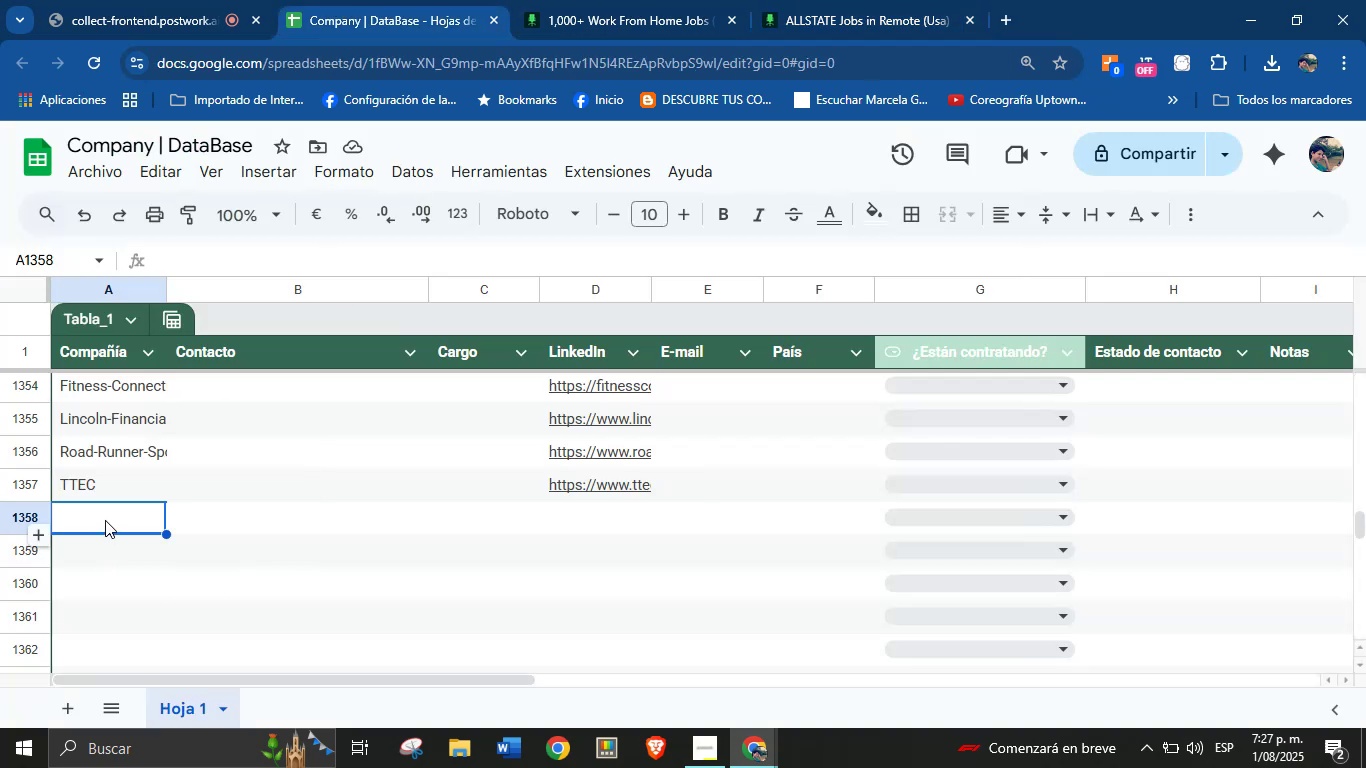 
key(Control+V)
 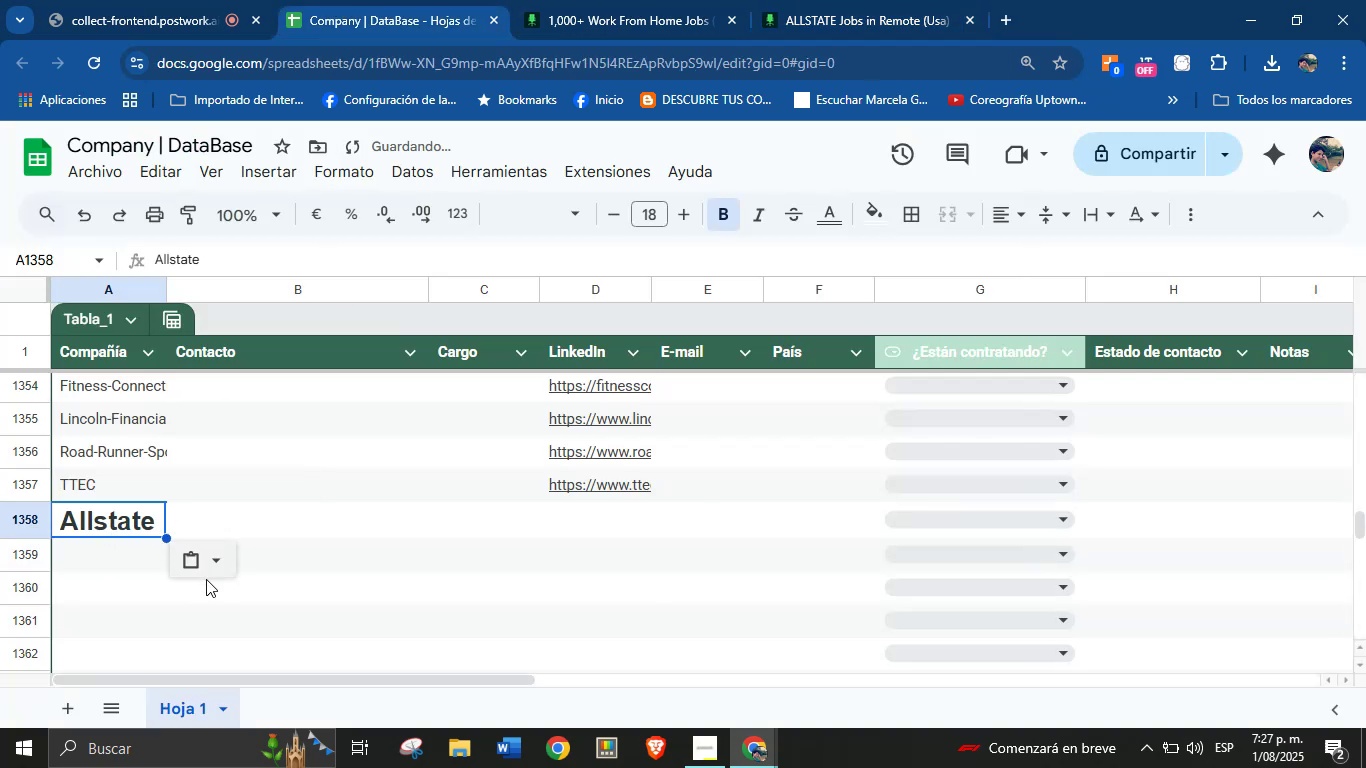 
left_click([212, 562])
 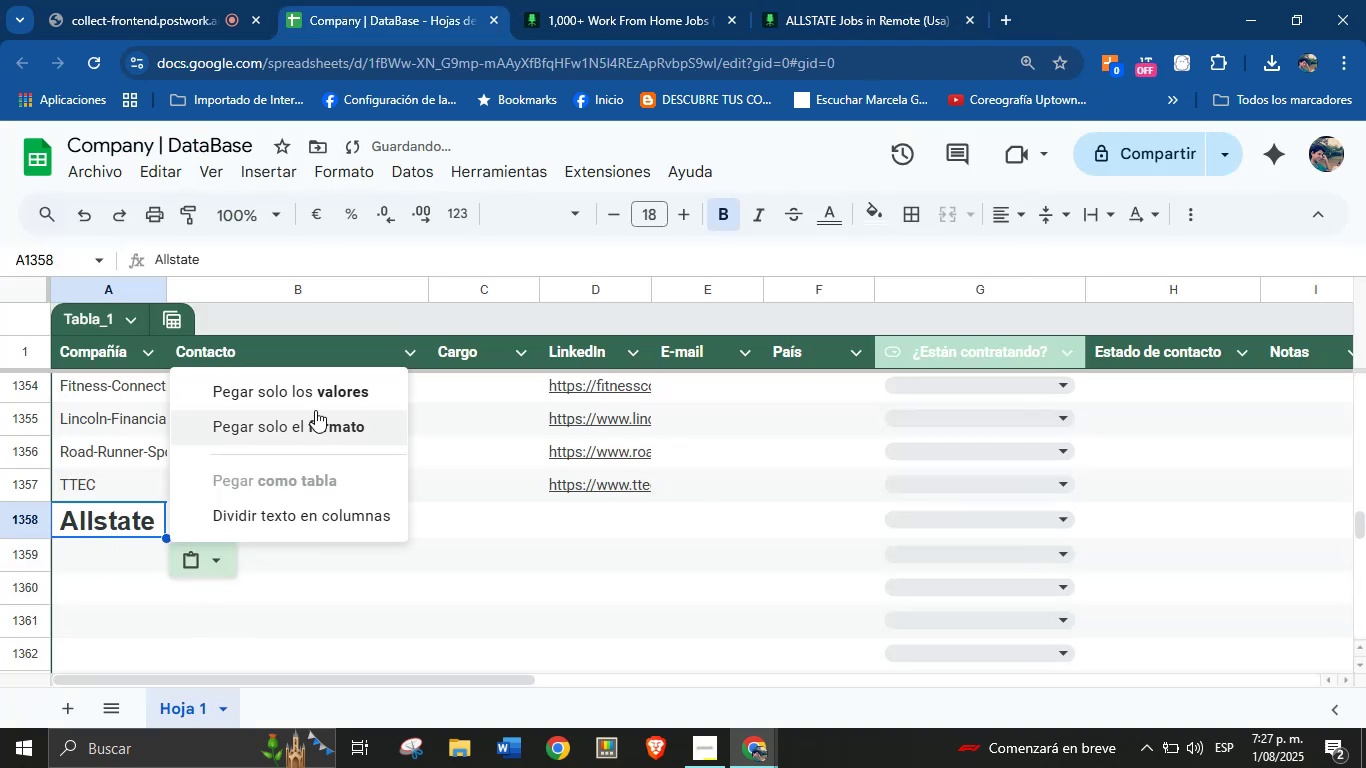 
left_click([321, 389])
 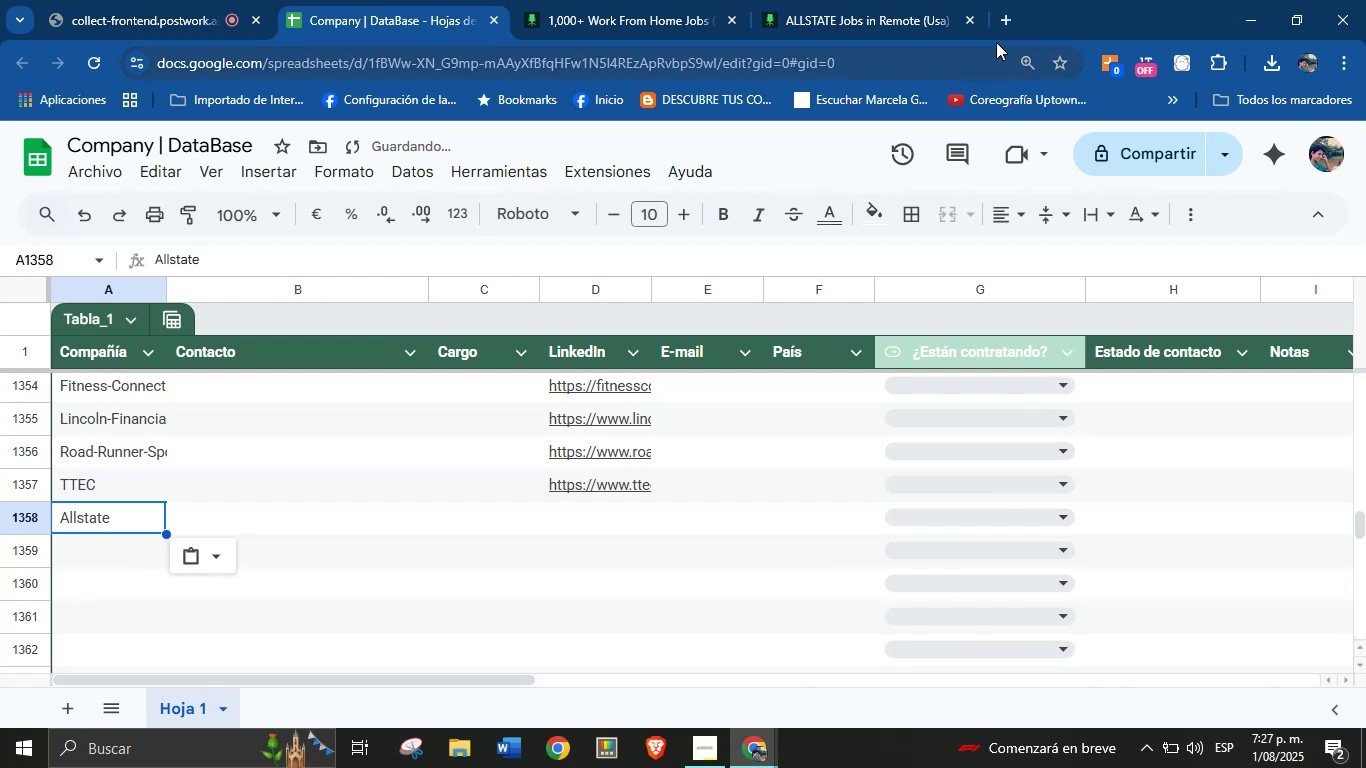 
left_click([1005, 16])
 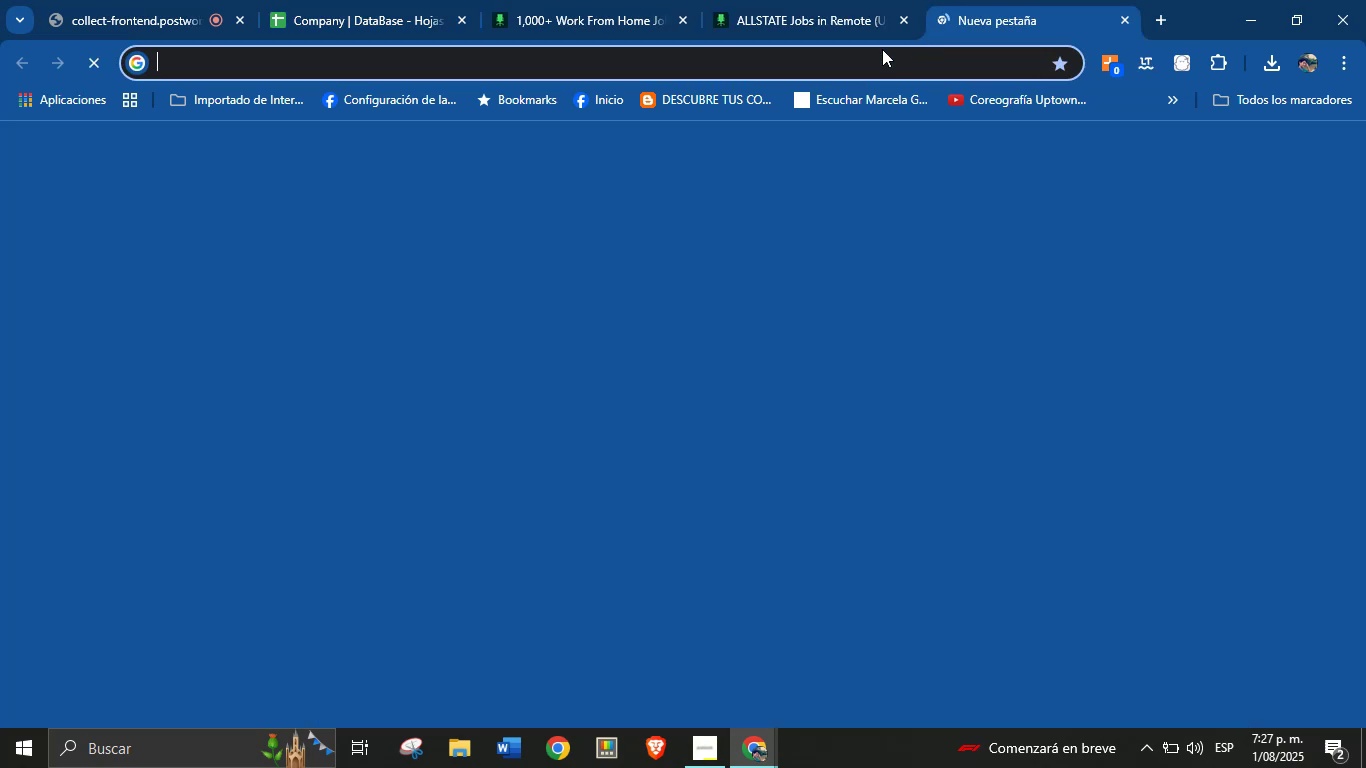 
left_click([864, 61])
 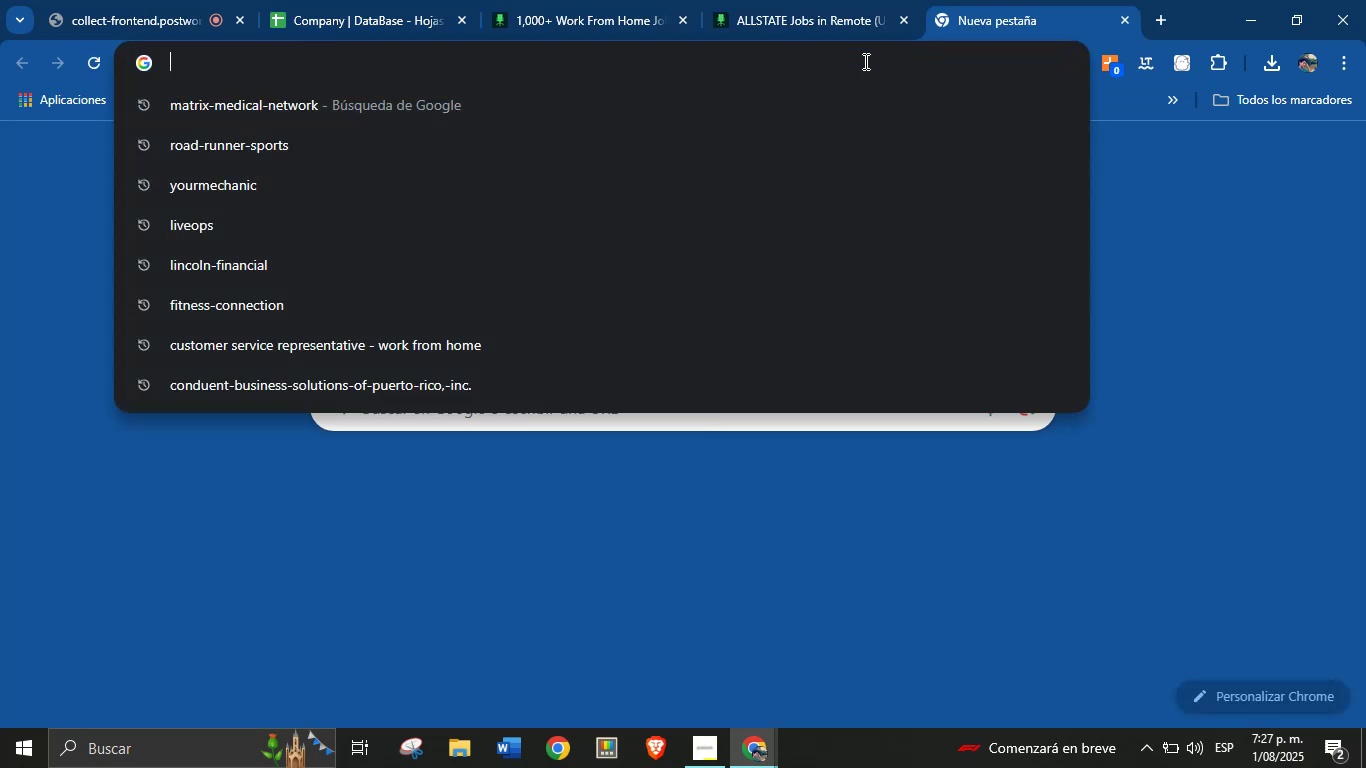 
key(Control+V)
 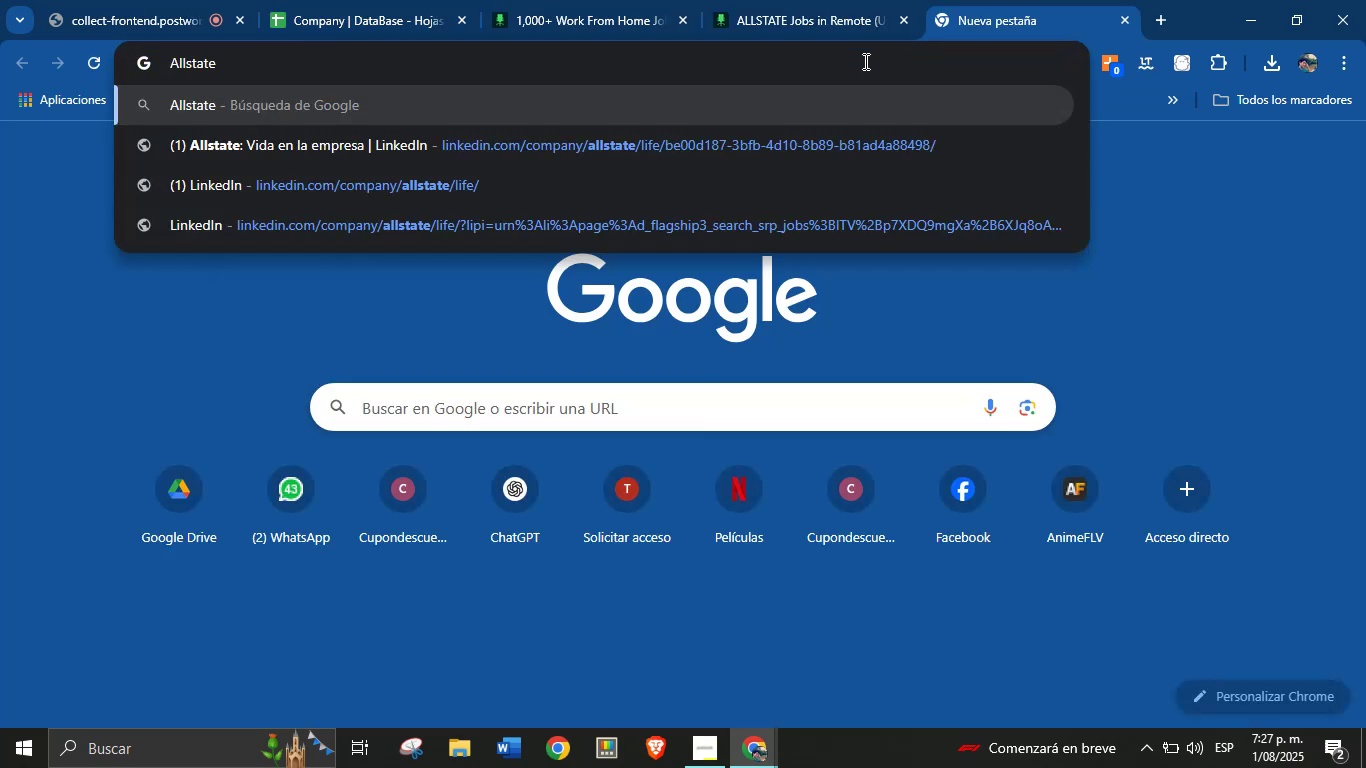 
key(Enter)
 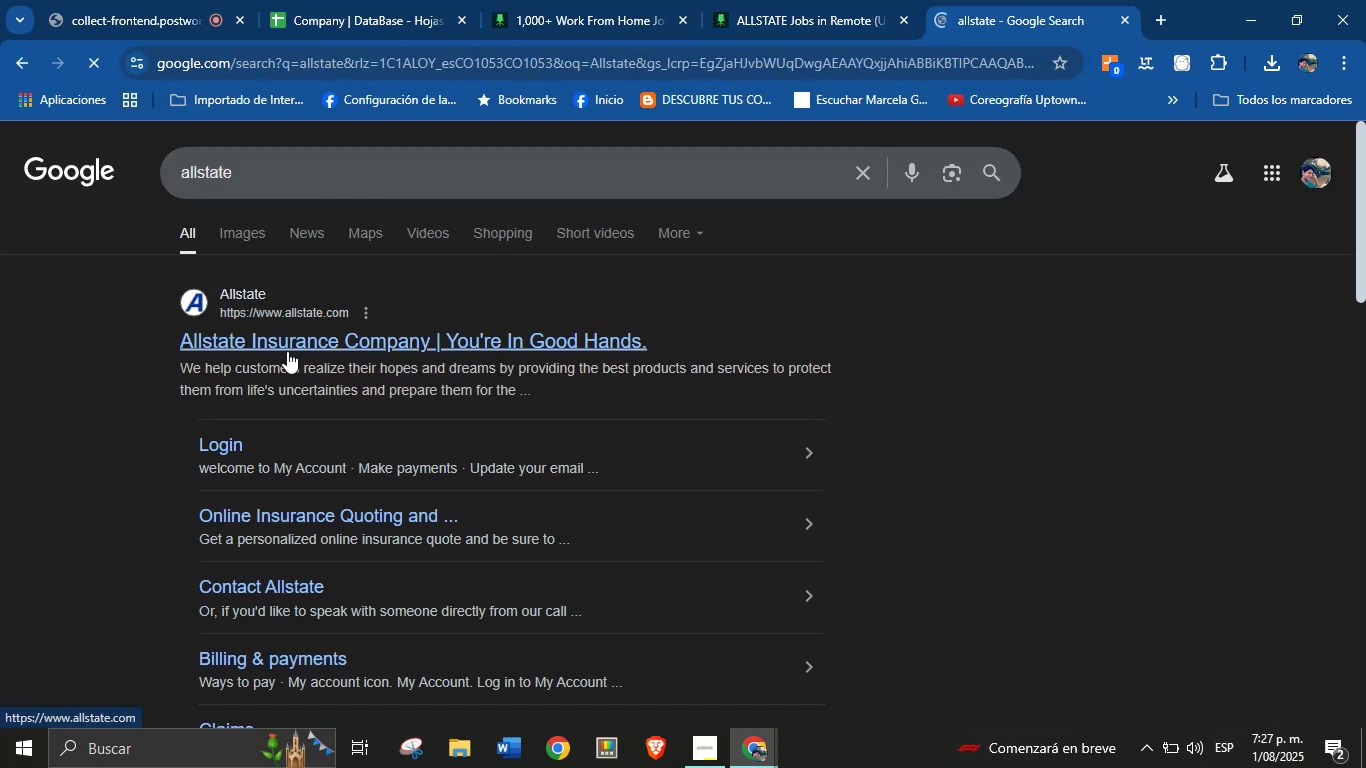 
left_click([301, 336])
 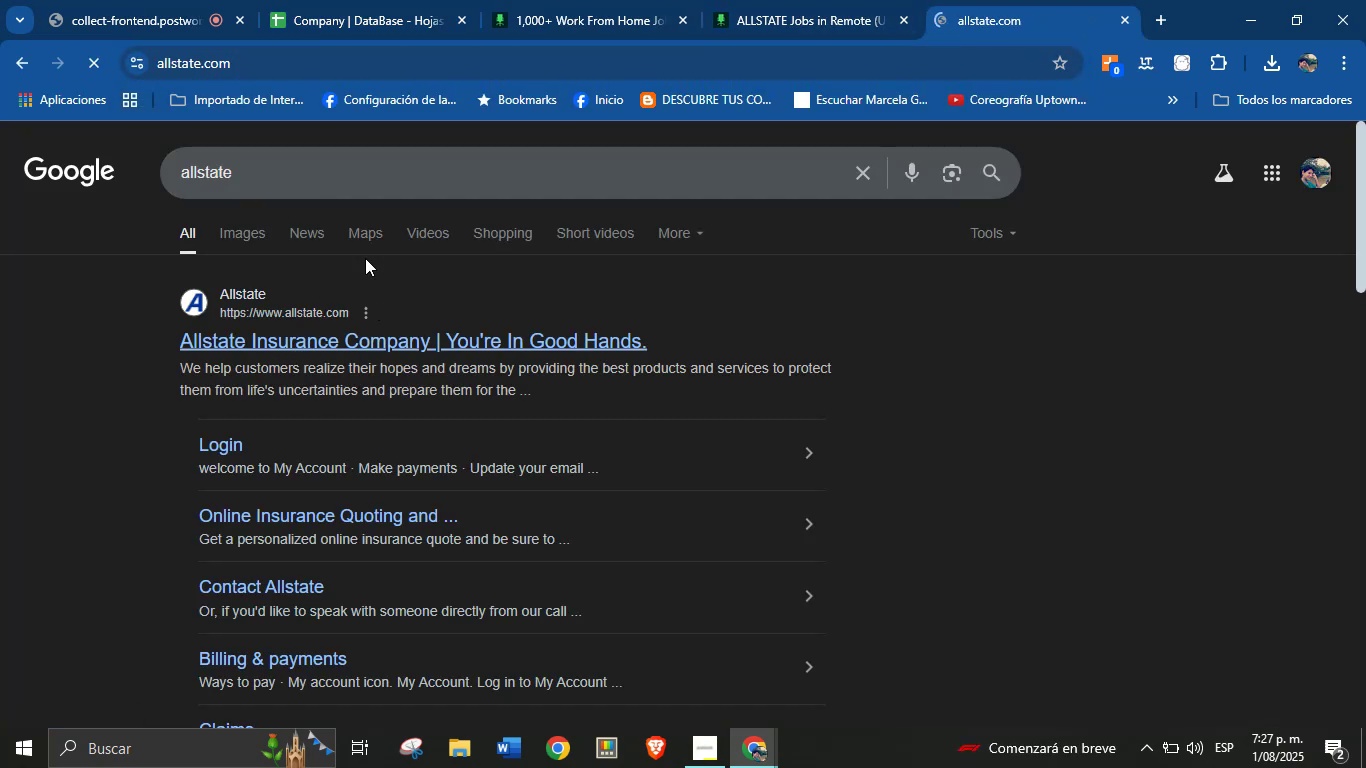 
left_click([377, 0])
 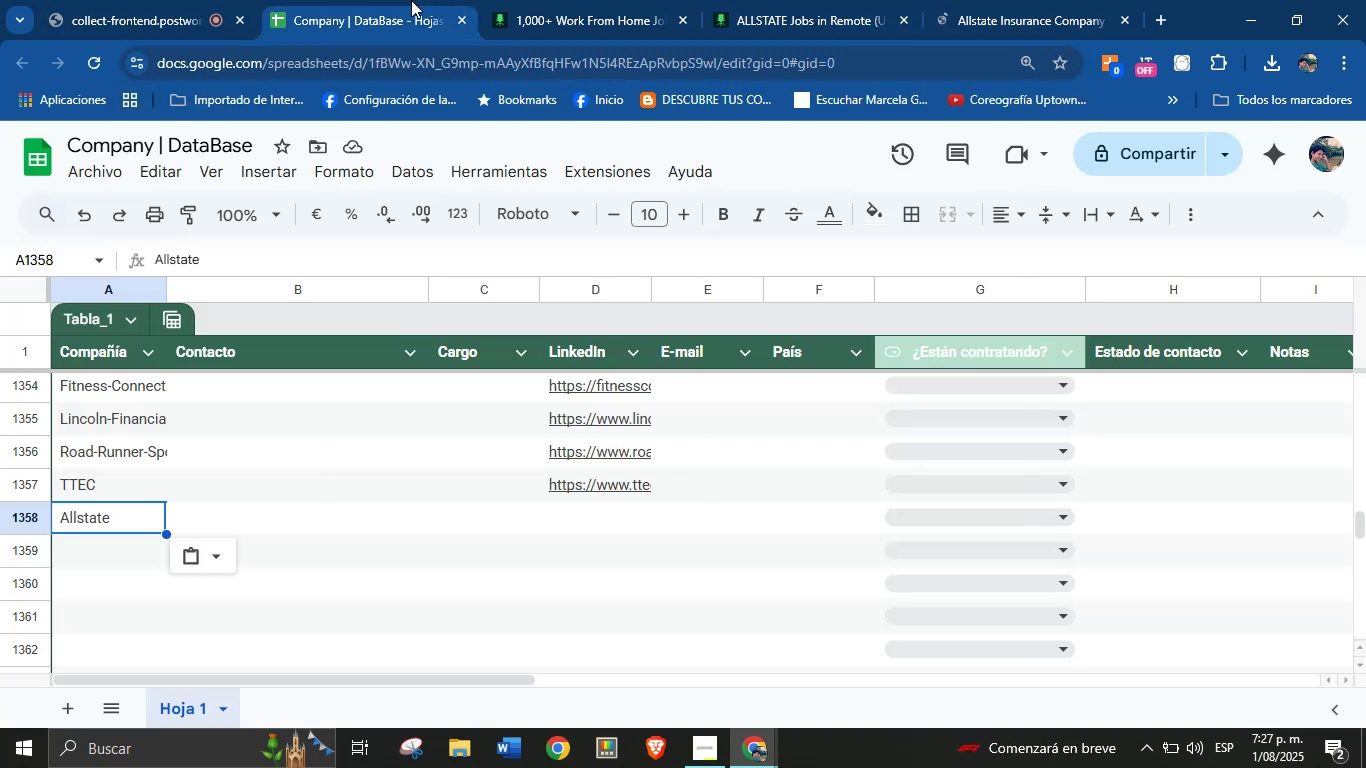 
left_click([573, 0])
 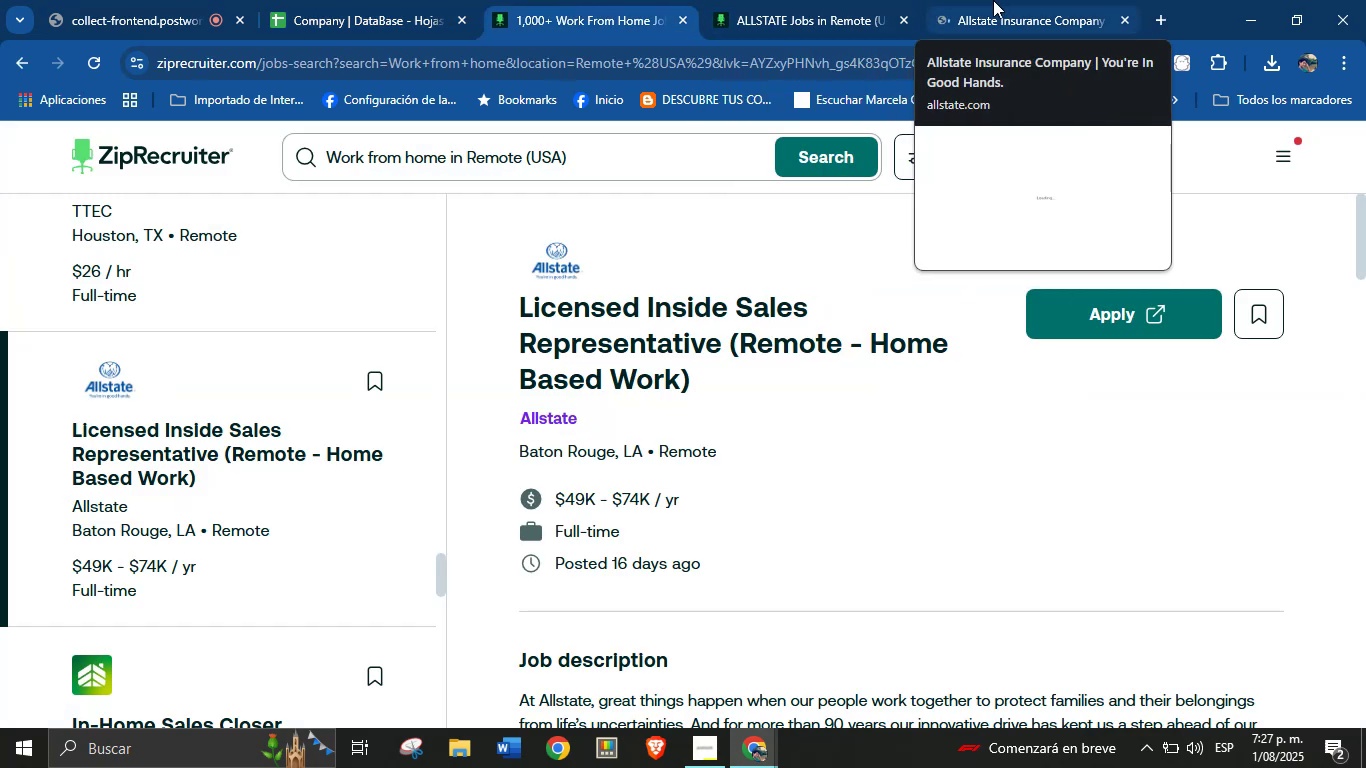 
left_click([994, 0])
 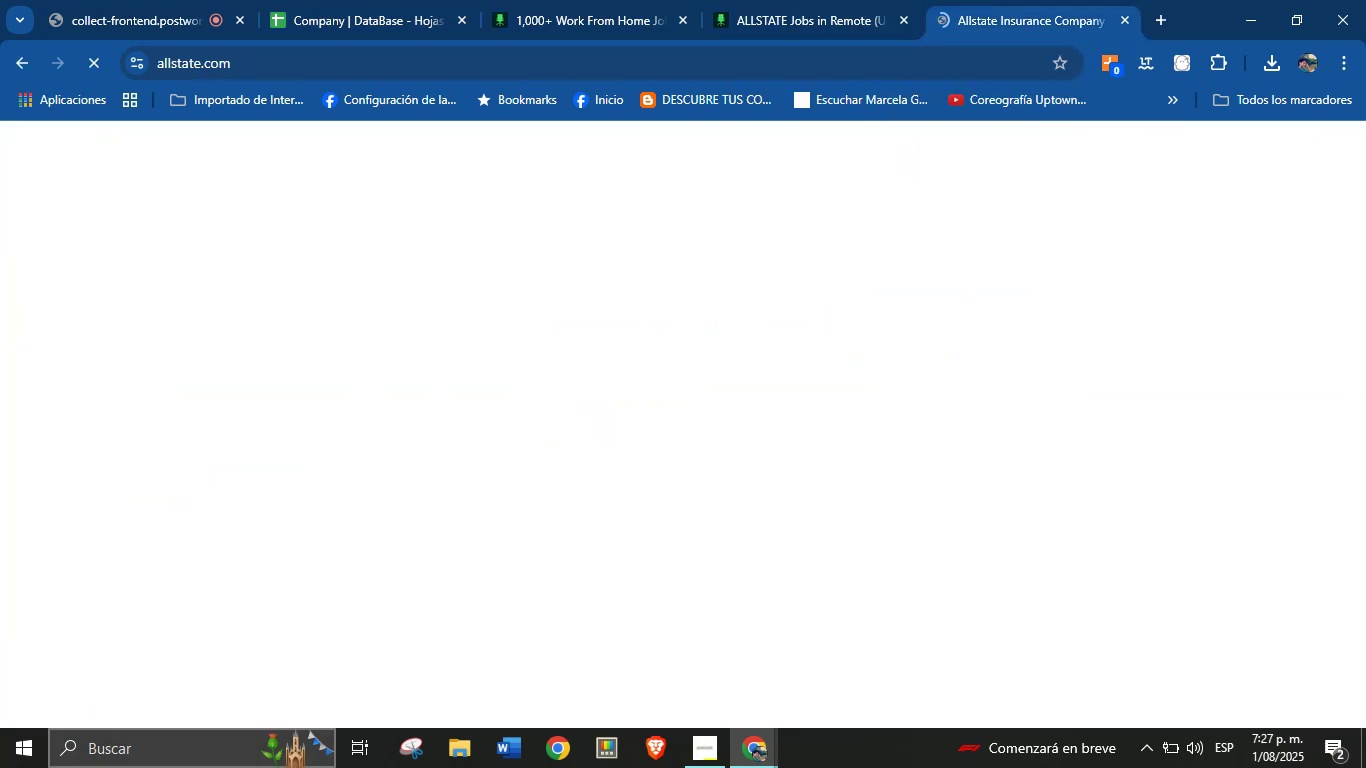 
mouse_move([1023, 533])
 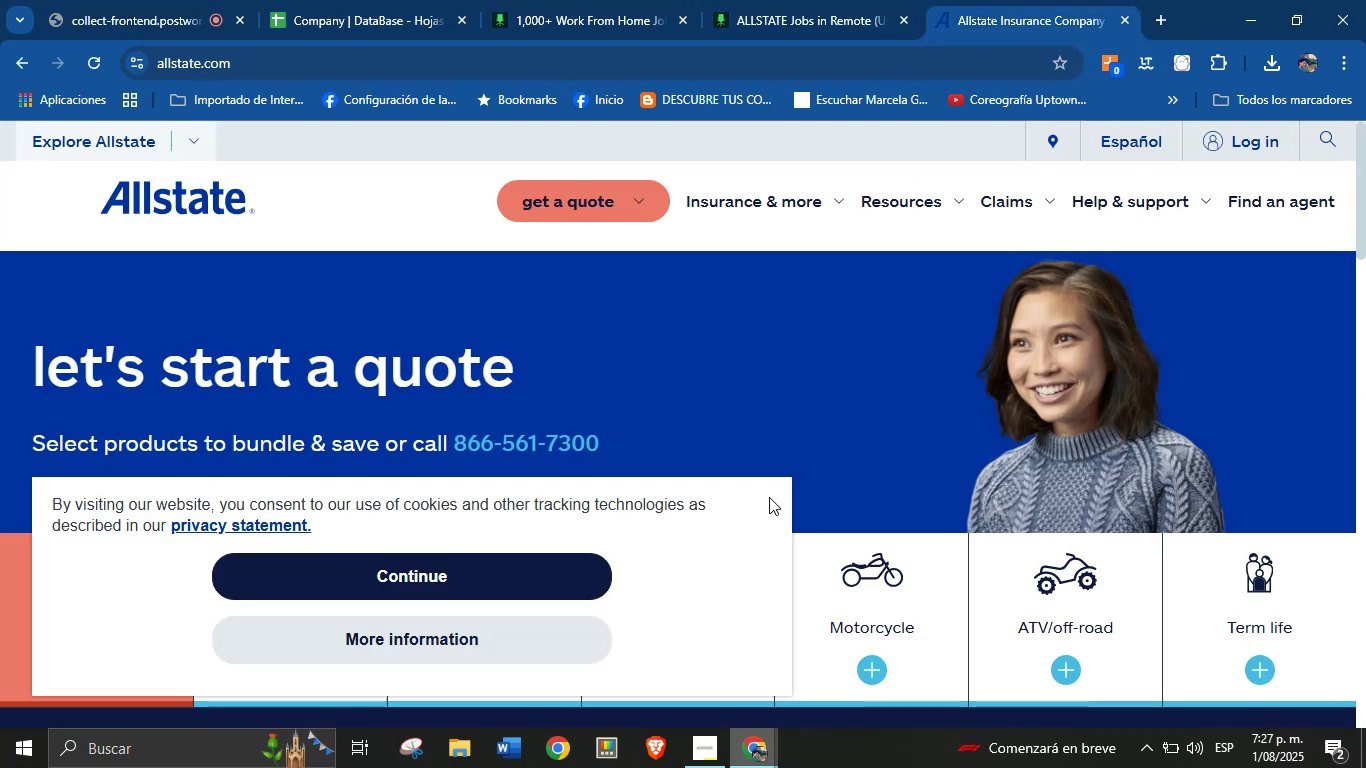 
scroll: coordinate [736, 340], scroll_direction: up, amount: 1.0
 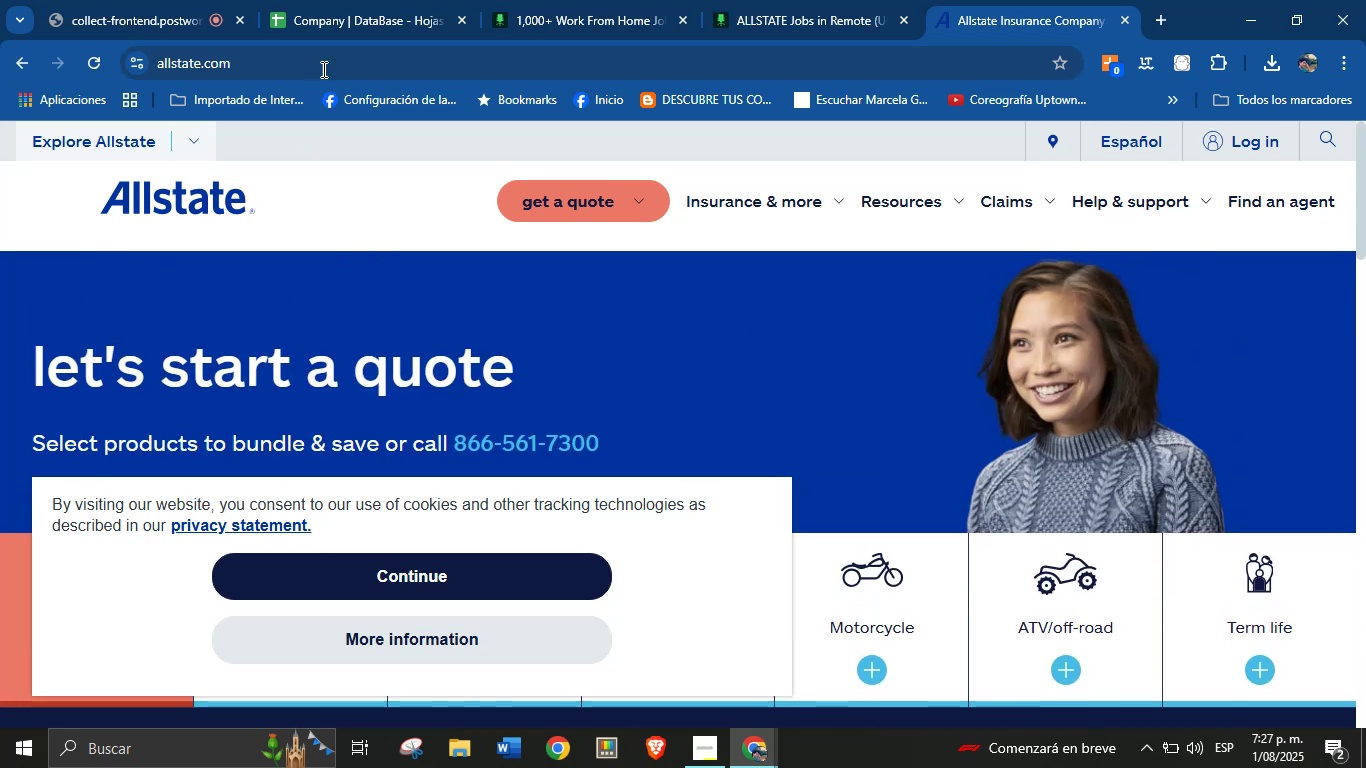 
double_click([324, 68])
 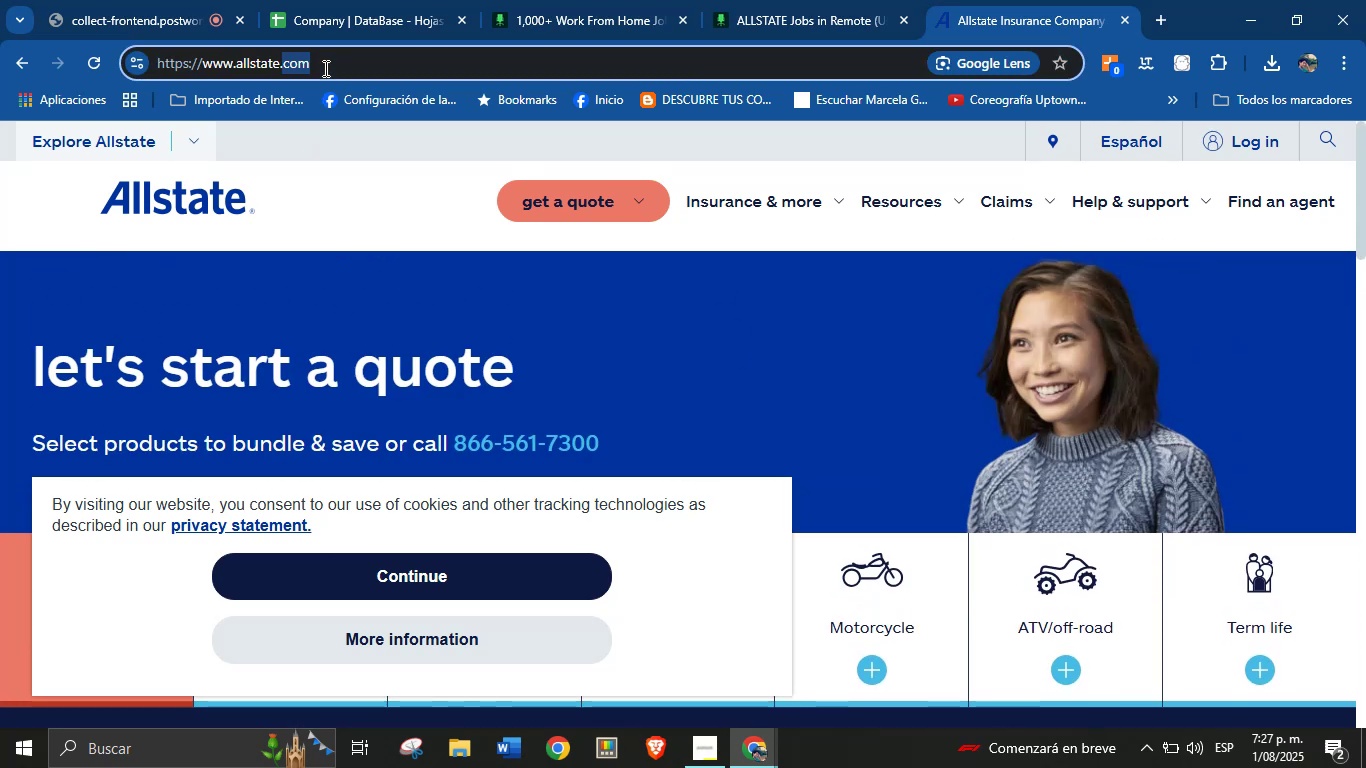 
triple_click([324, 68])
 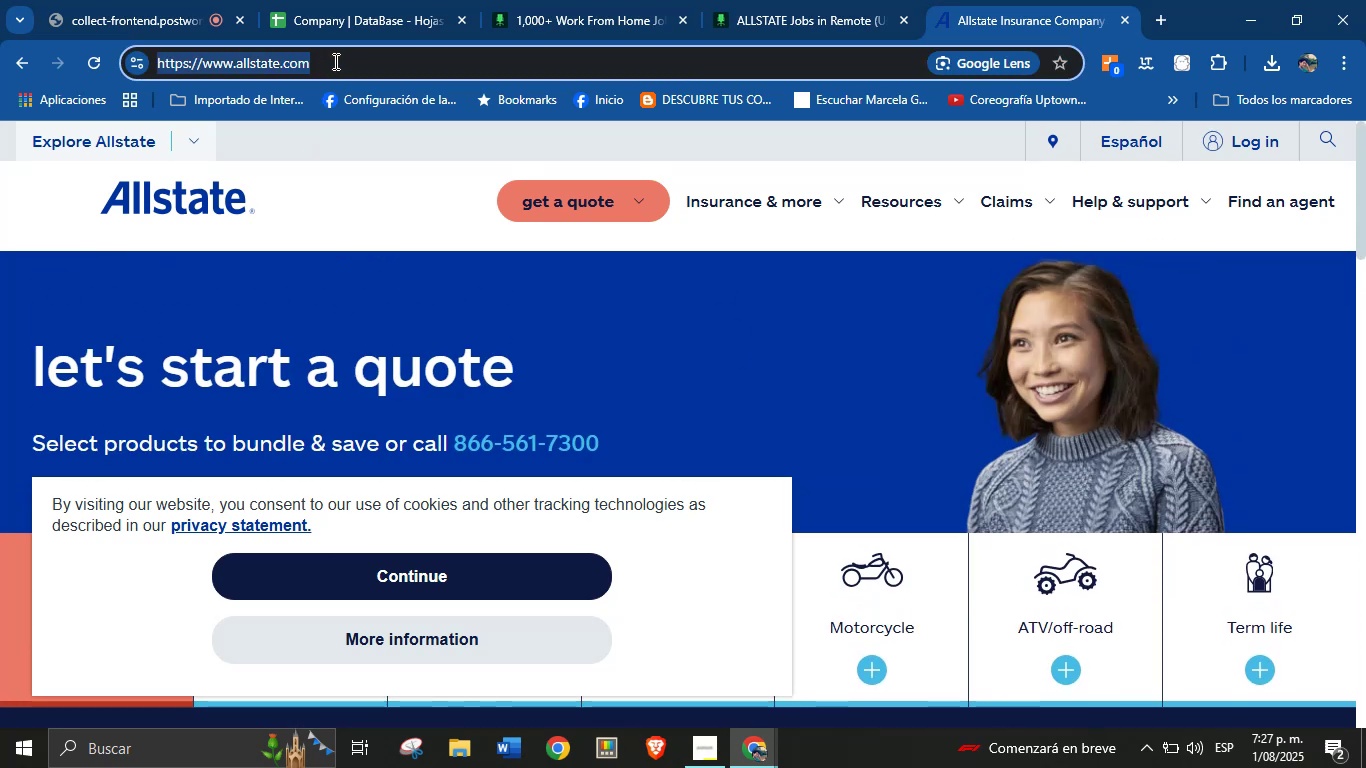 
triple_click([334, 61])
 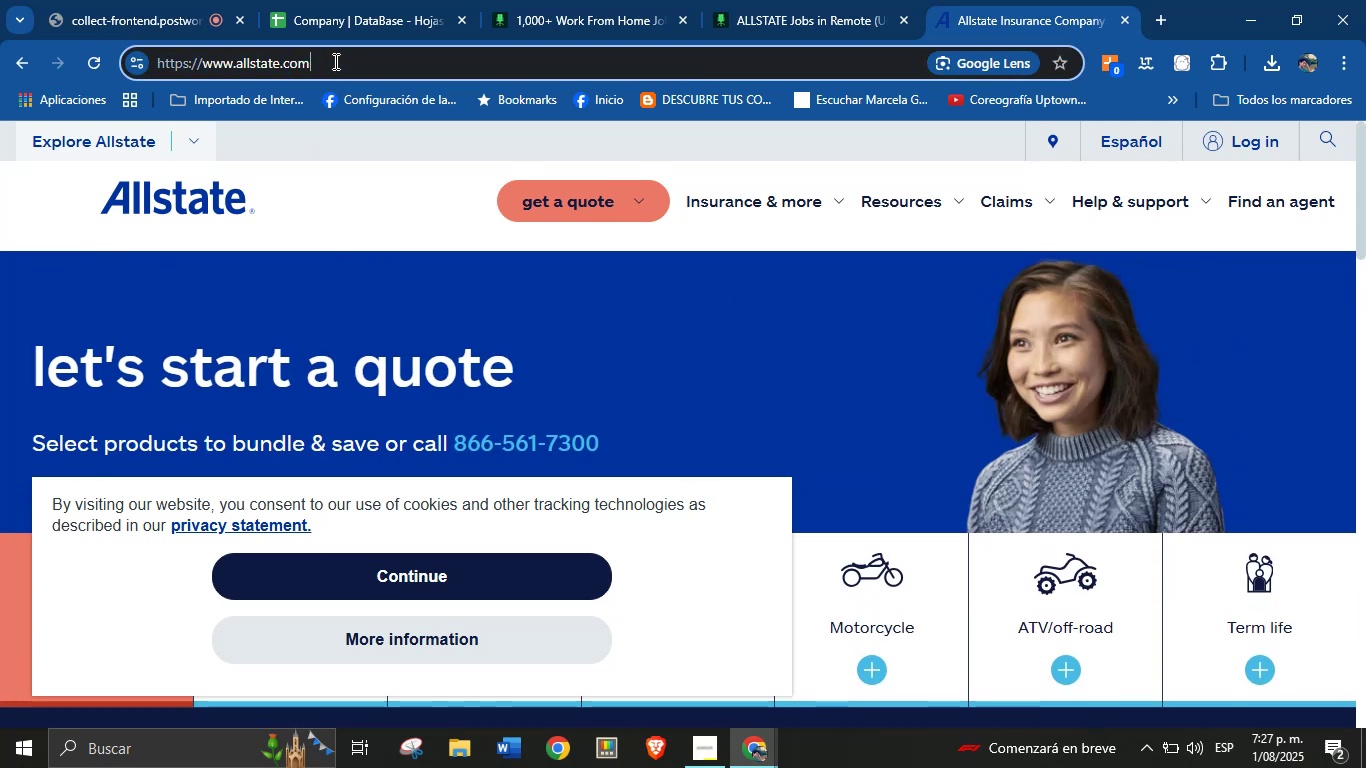 
triple_click([334, 61])
 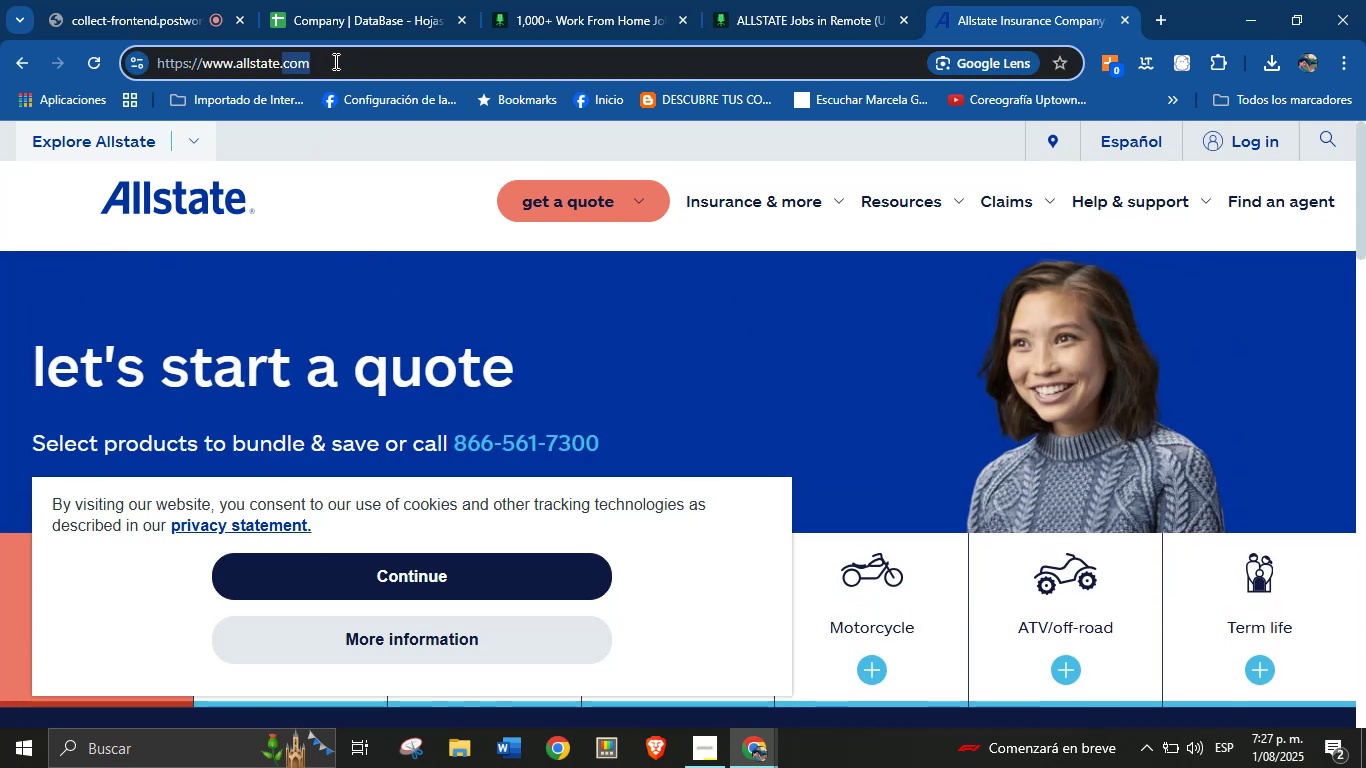 
triple_click([334, 61])
 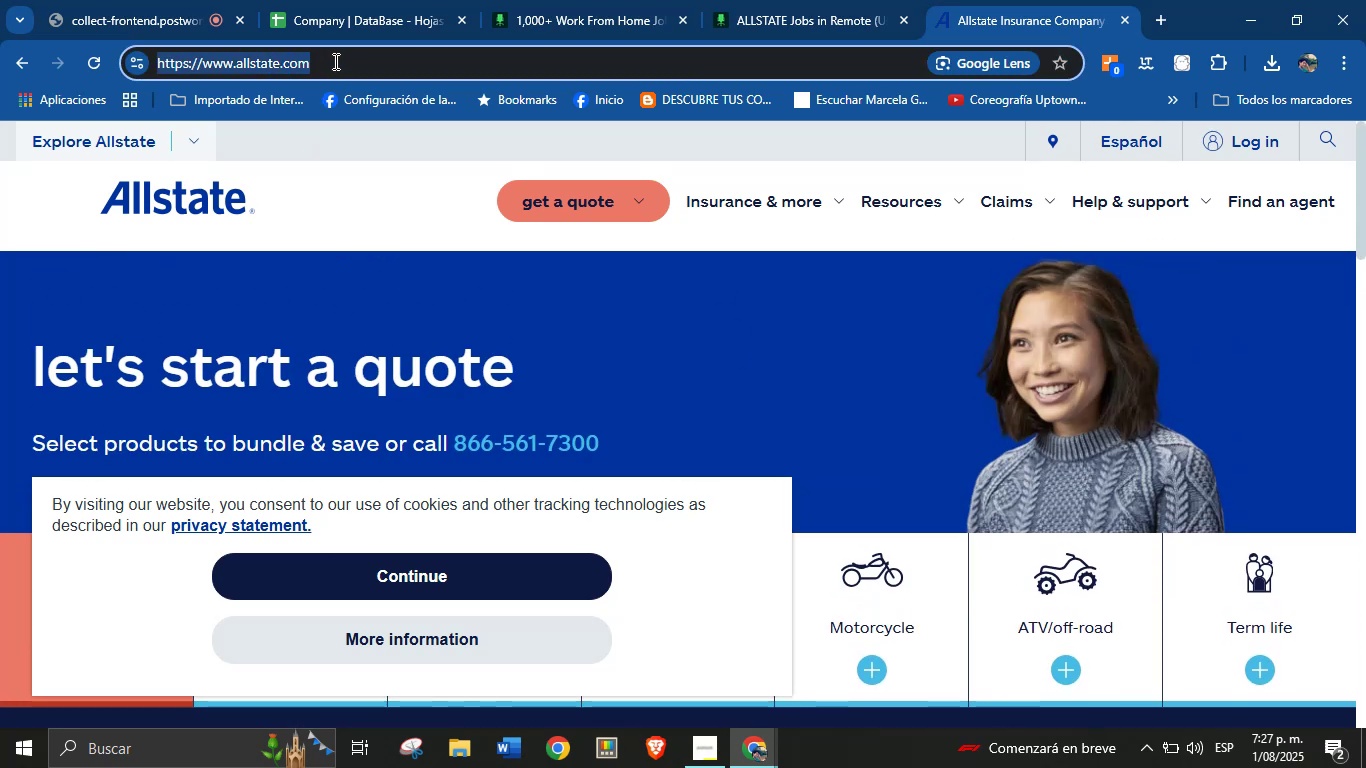 
key(Control+C)
 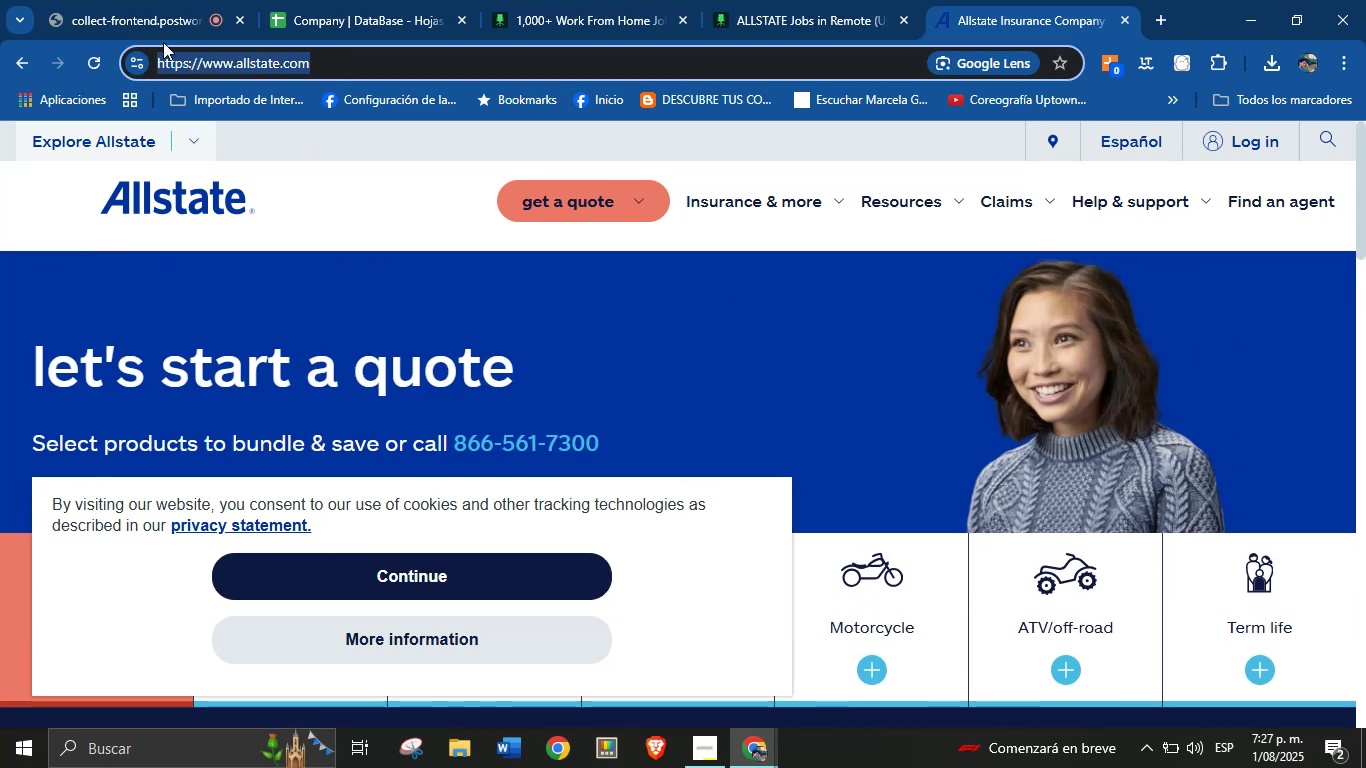 
left_click([165, 0])
 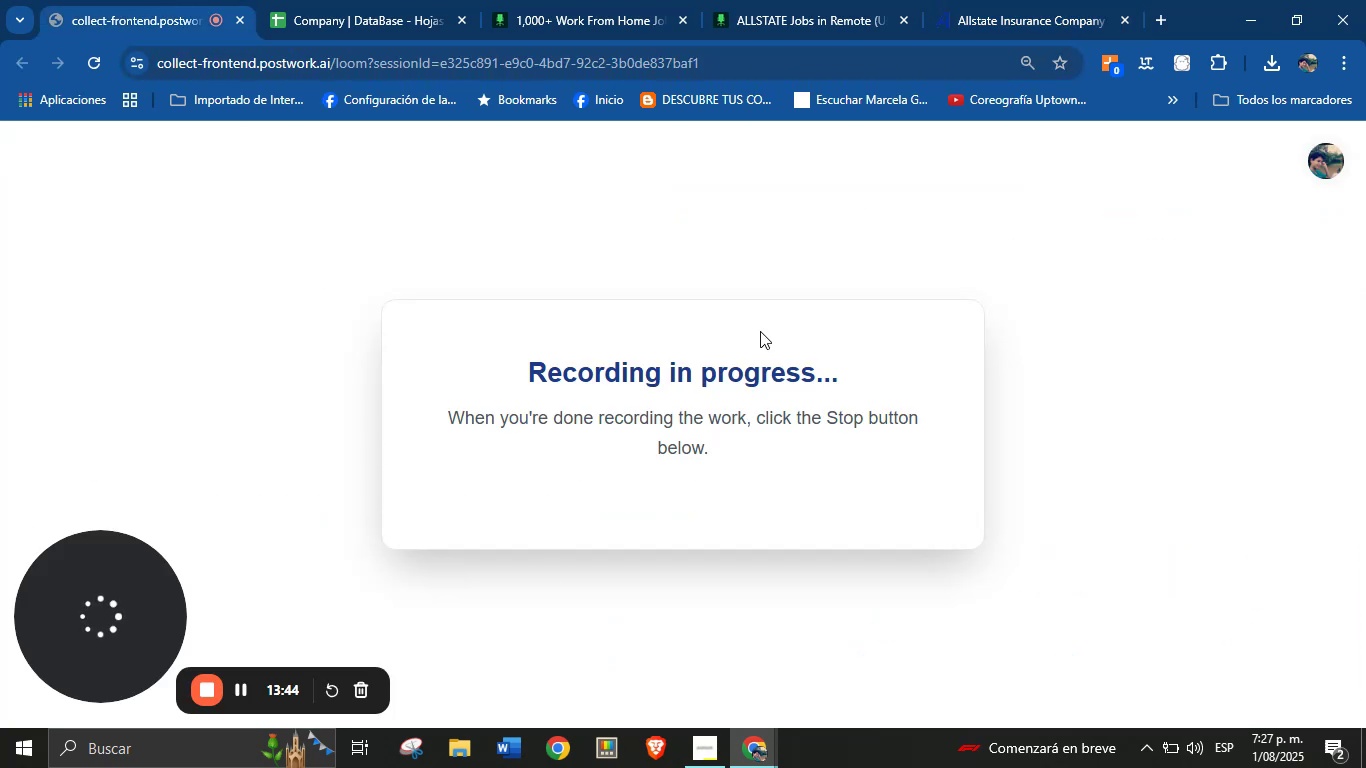 
left_click([616, 0])
 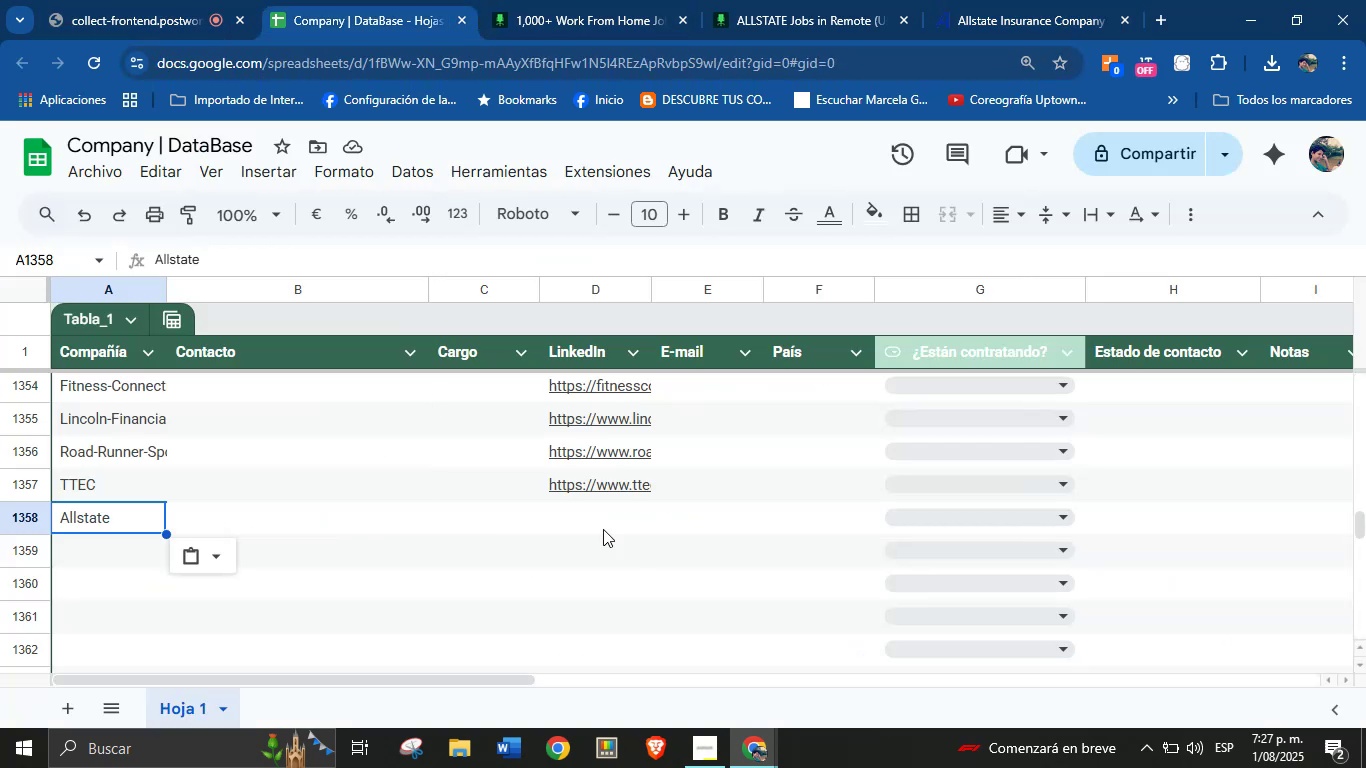 
key(Control+V)
 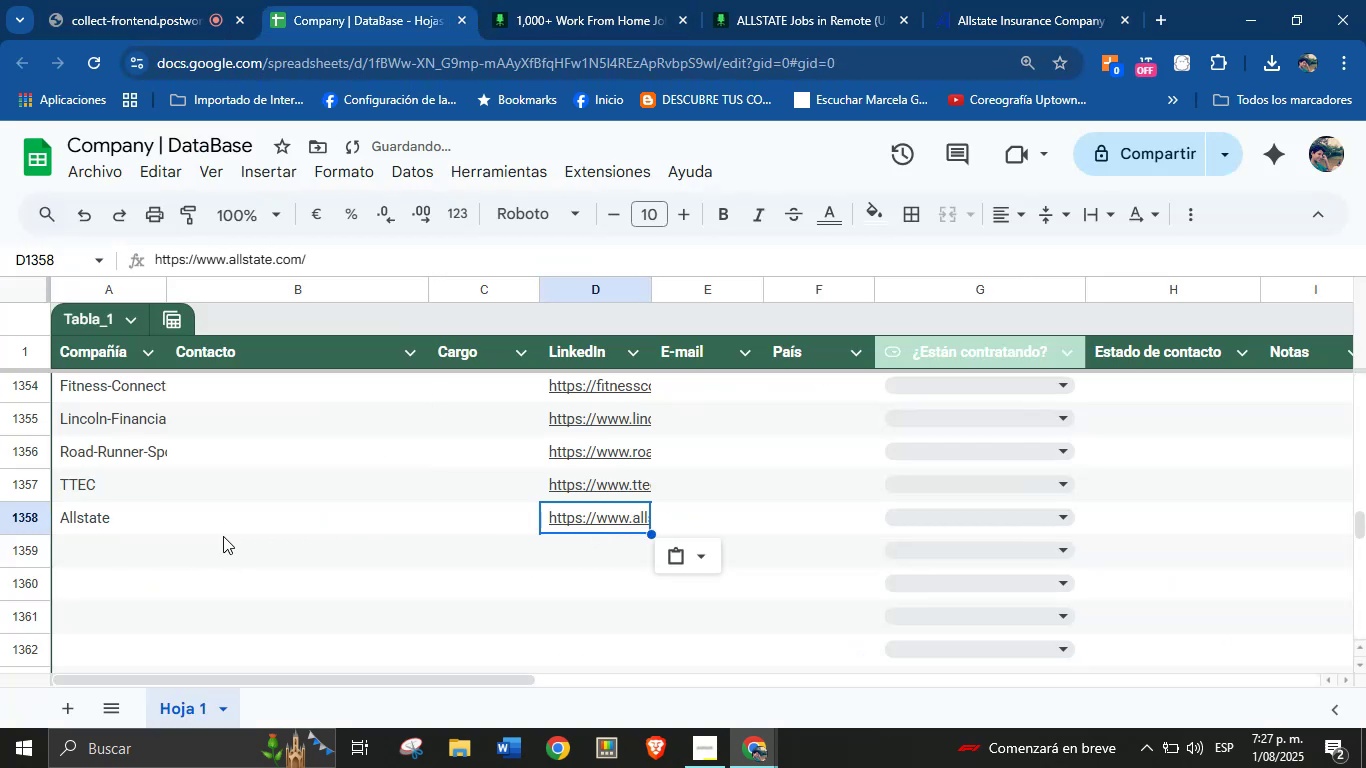 
left_click([124, 537])
 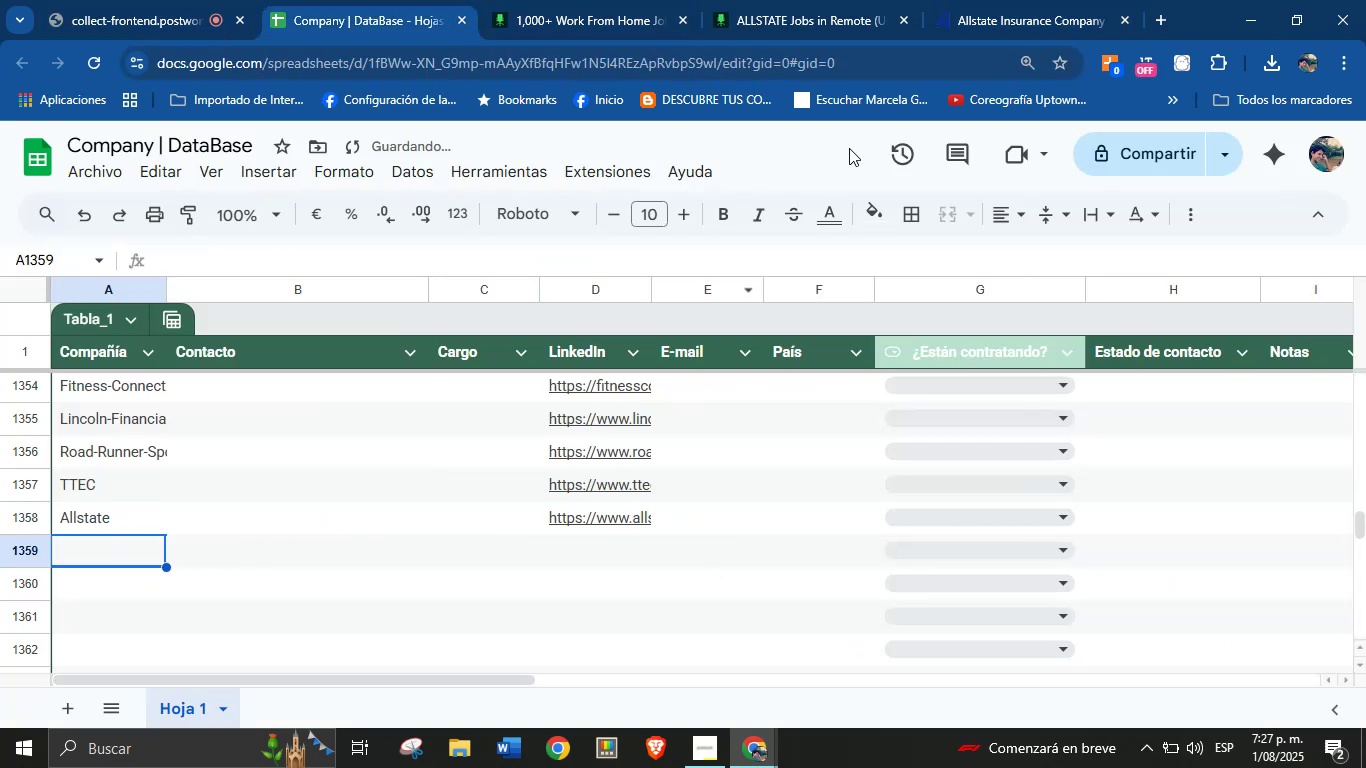 
left_click_drag(start_coordinate=[871, 0], to_coordinate=[866, 0])
 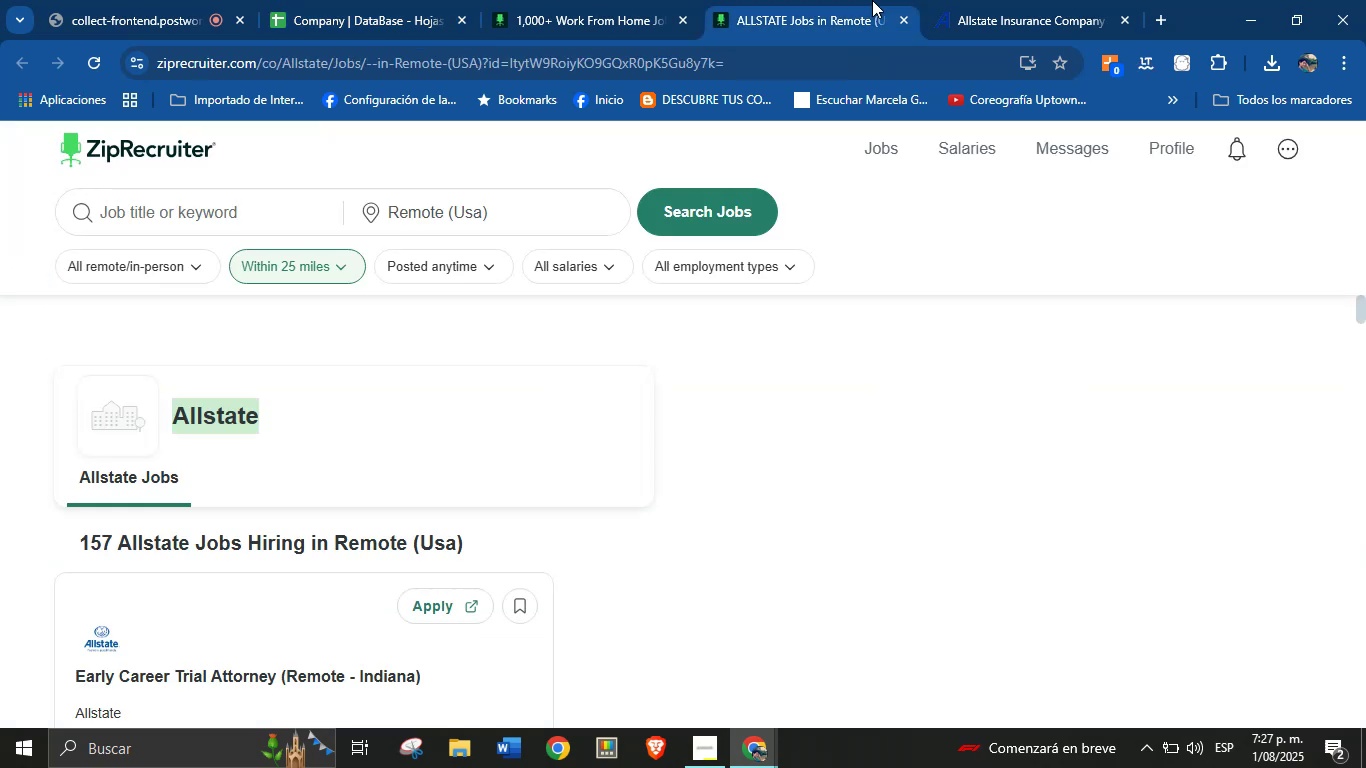 
double_click([1024, 6])
 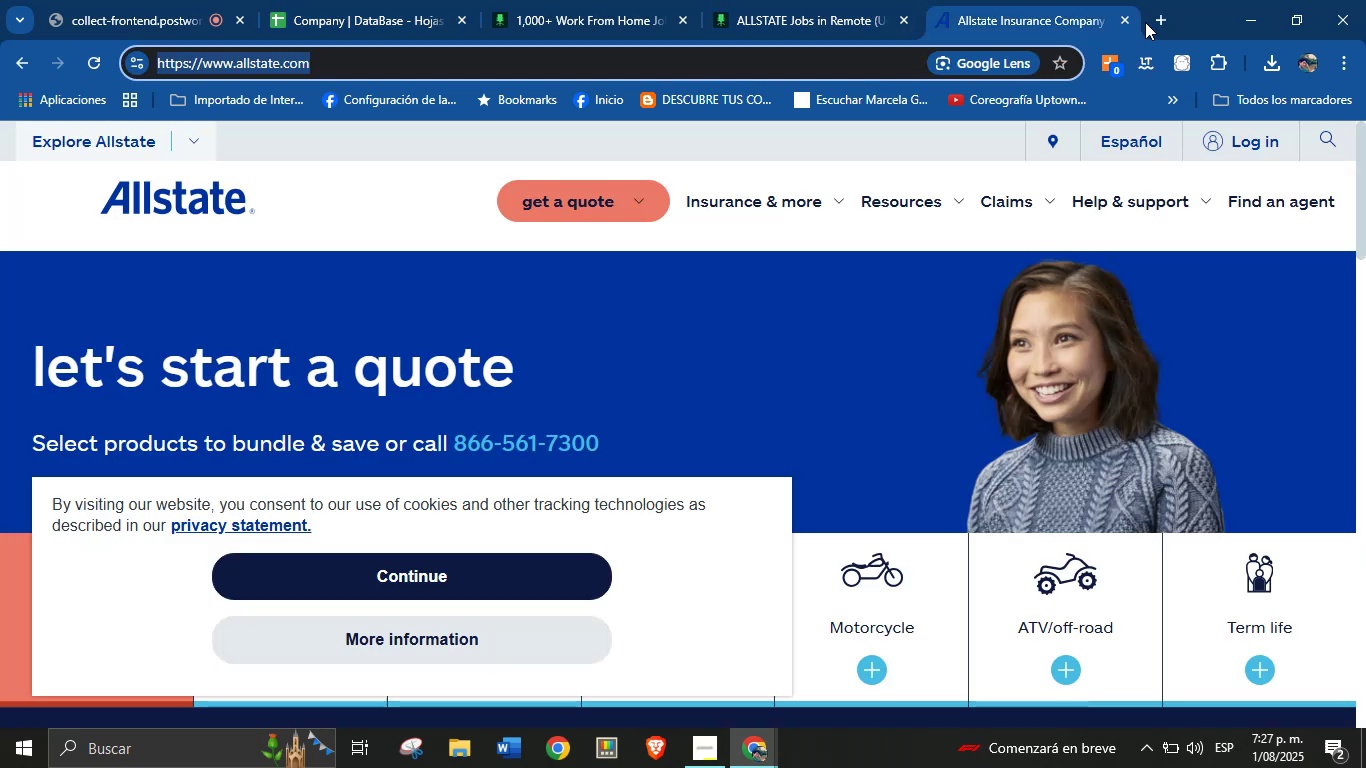 
left_click([1128, 22])
 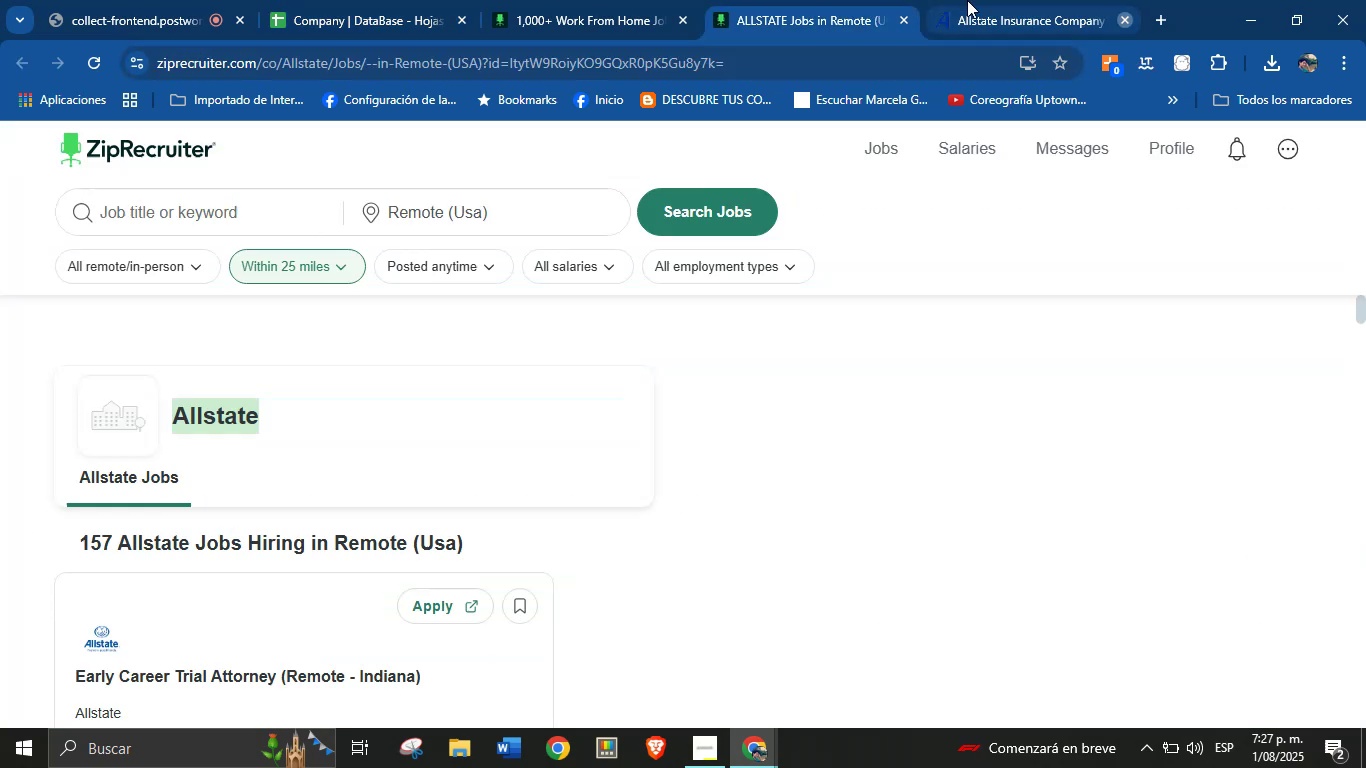 
left_click([839, 0])
 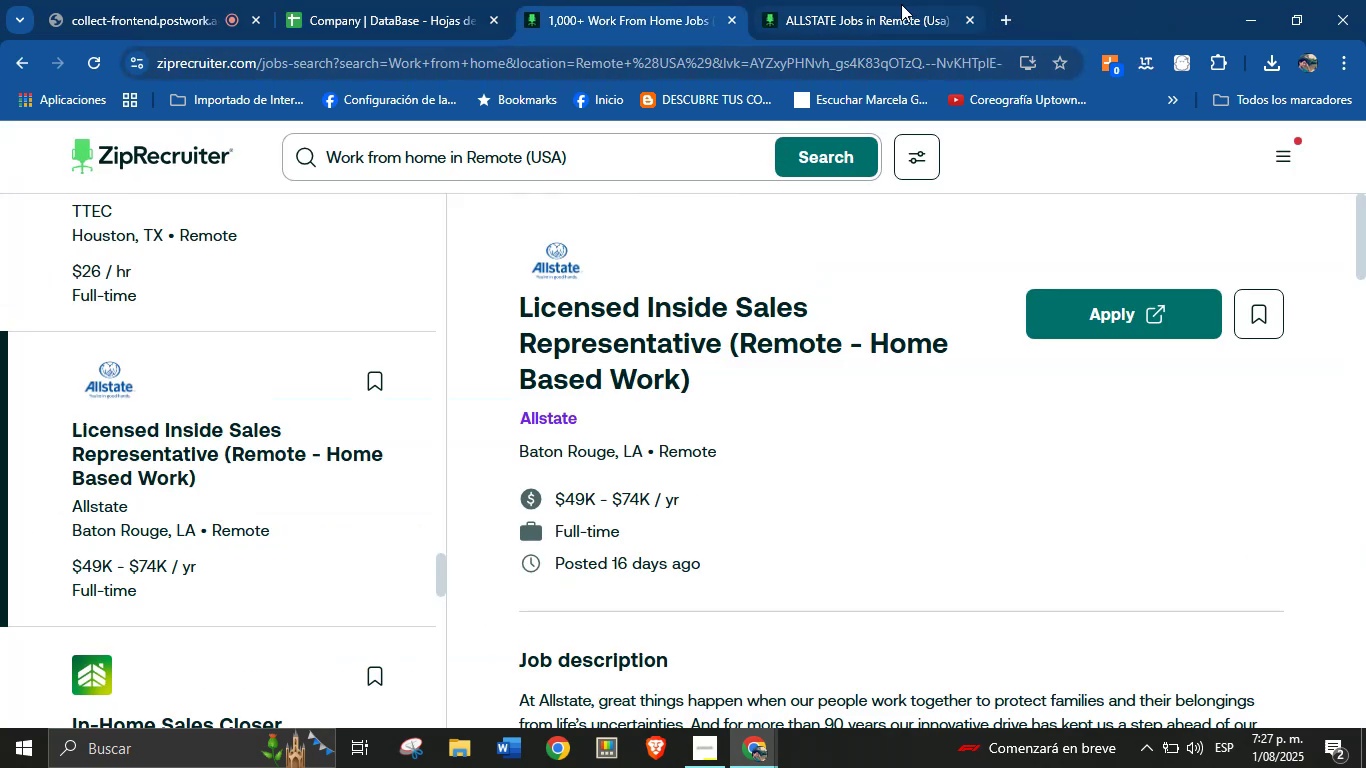 
left_click([899, 1])
 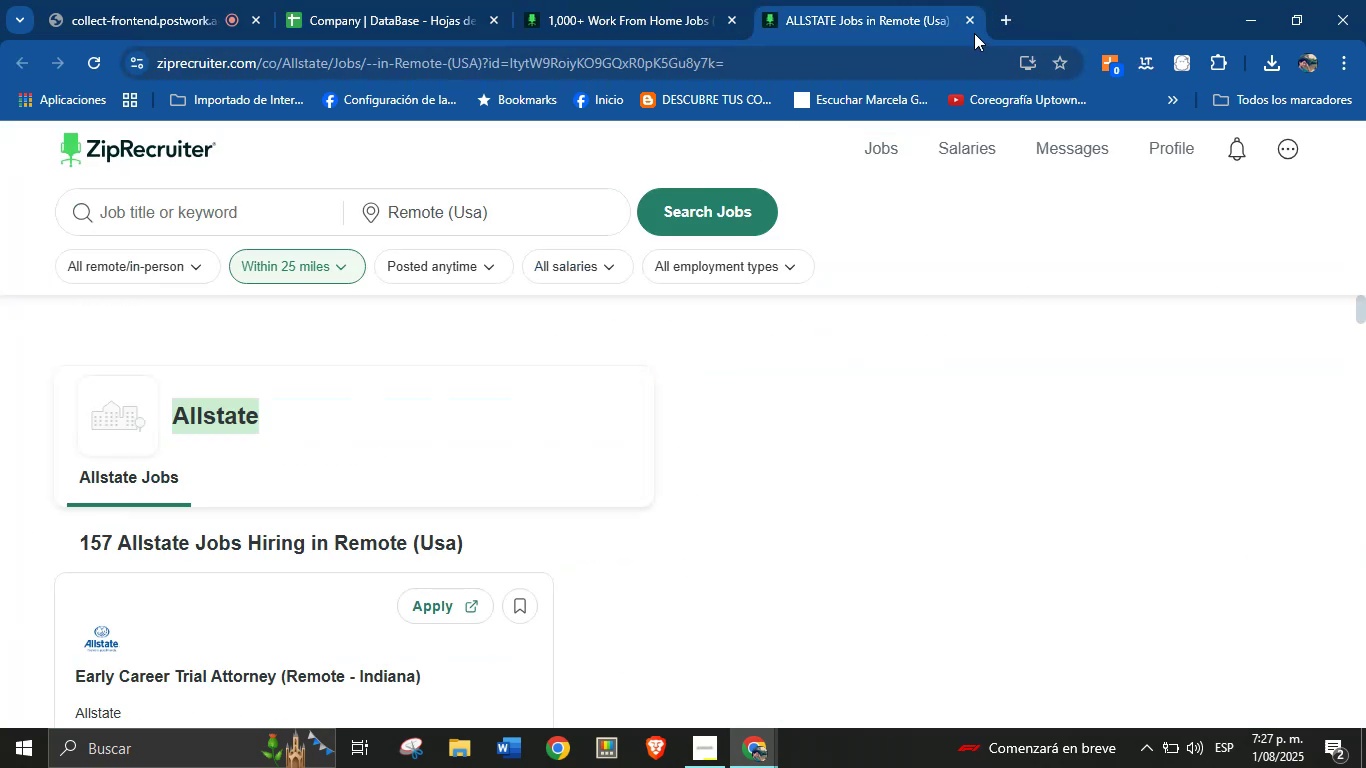 
left_click([967, 21])
 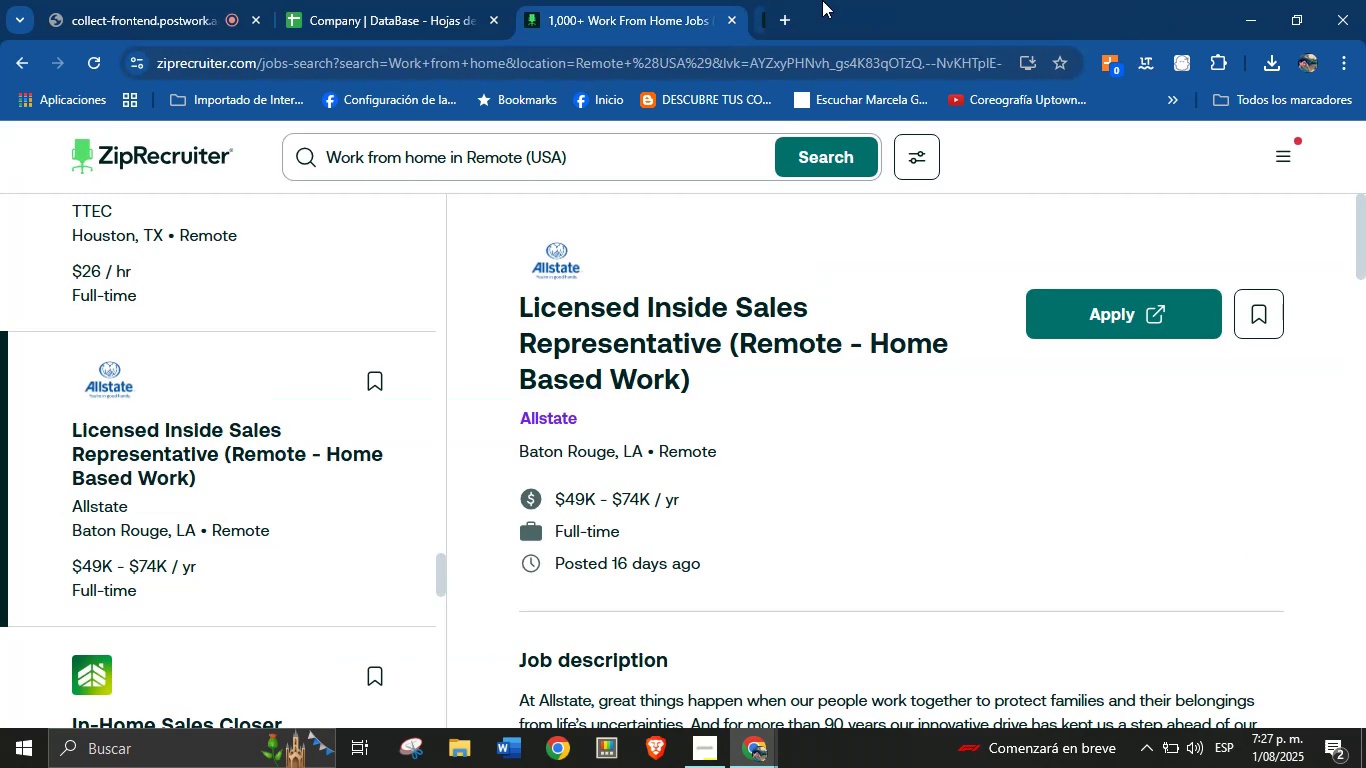 
left_click([665, 0])
 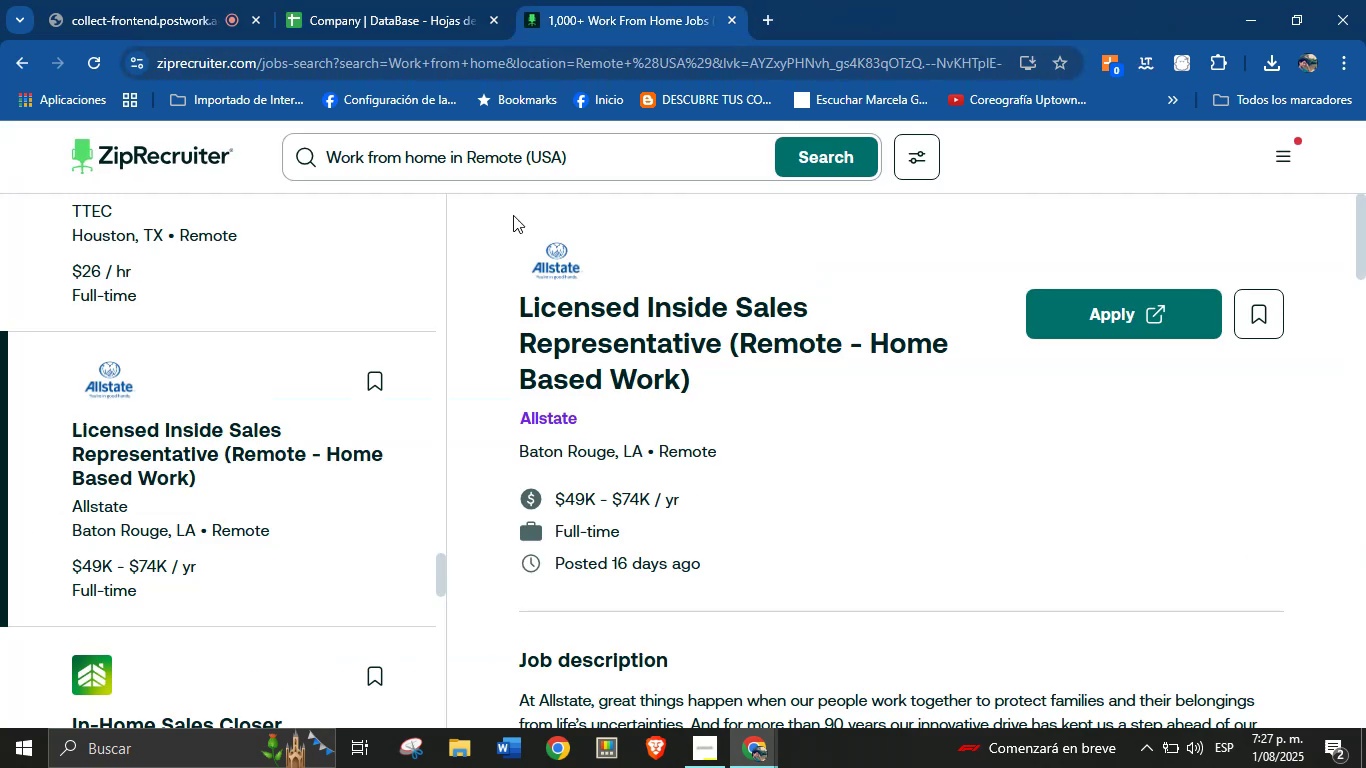 
scroll: coordinate [183, 538], scroll_direction: none, amount: 0.0
 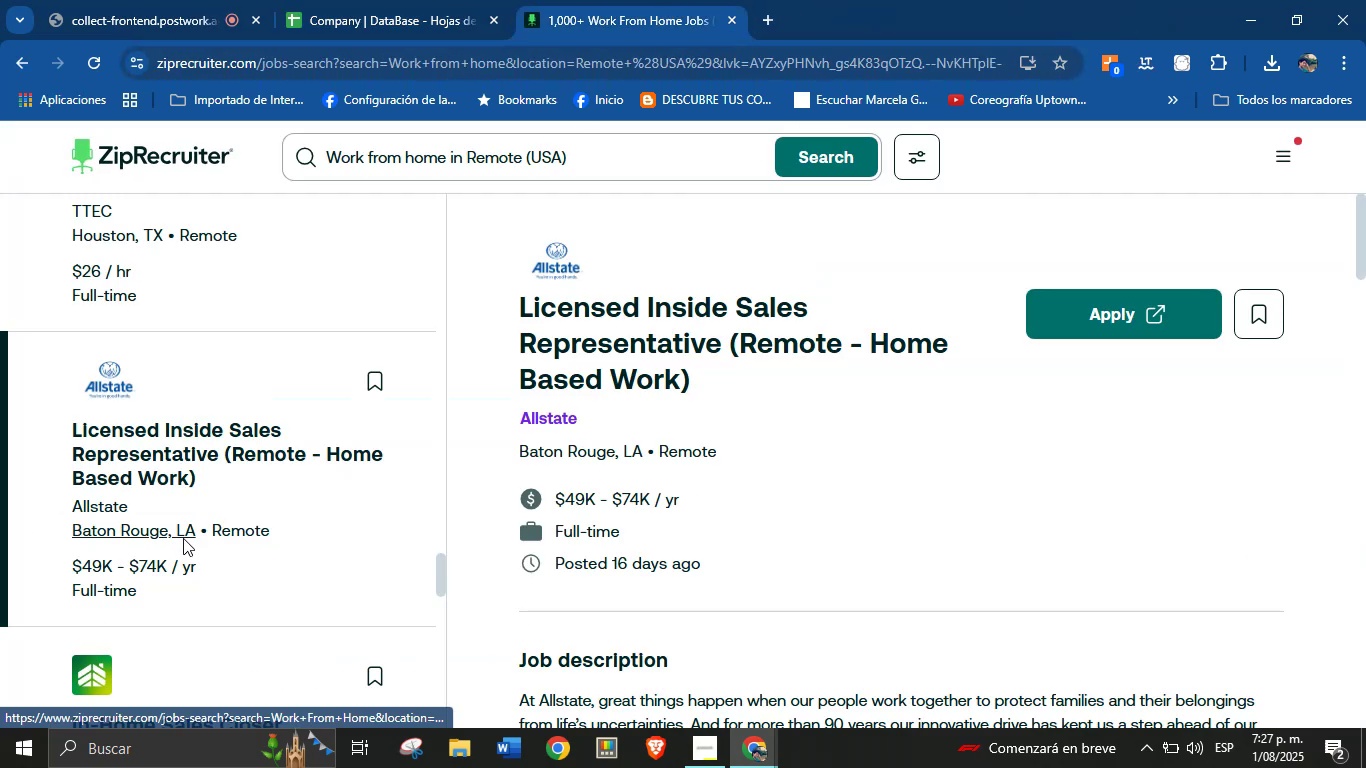 
scroll: coordinate [183, 538], scroll_direction: down, amount: 3.0
 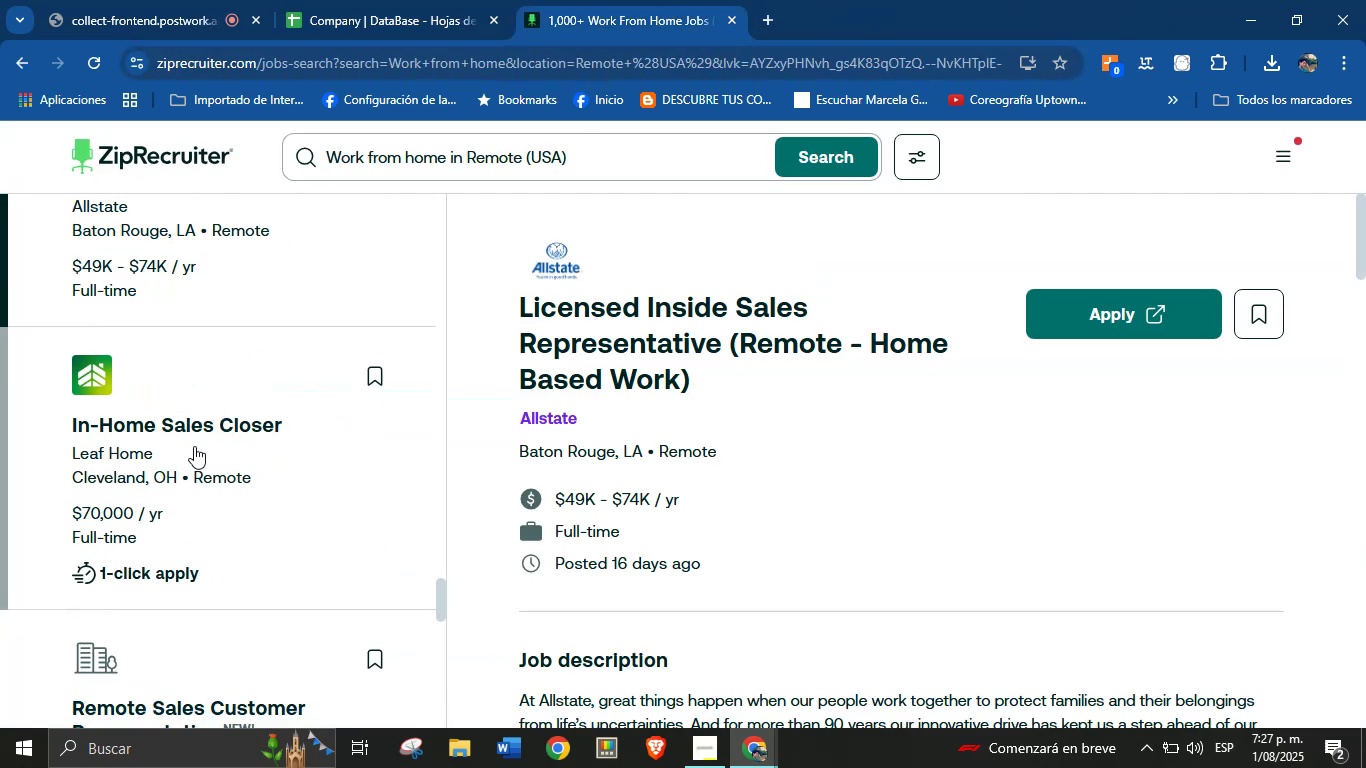 
left_click([192, 424])
 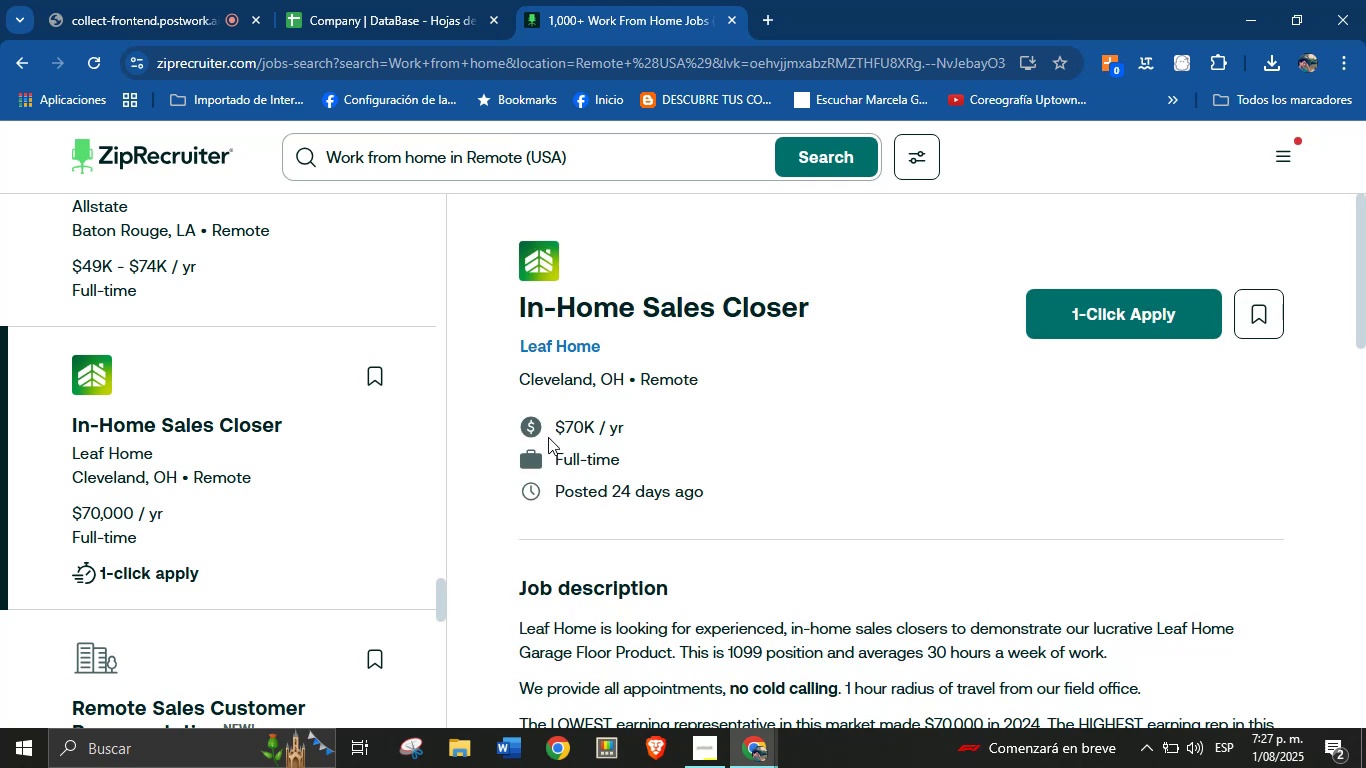 
right_click([556, 340])
 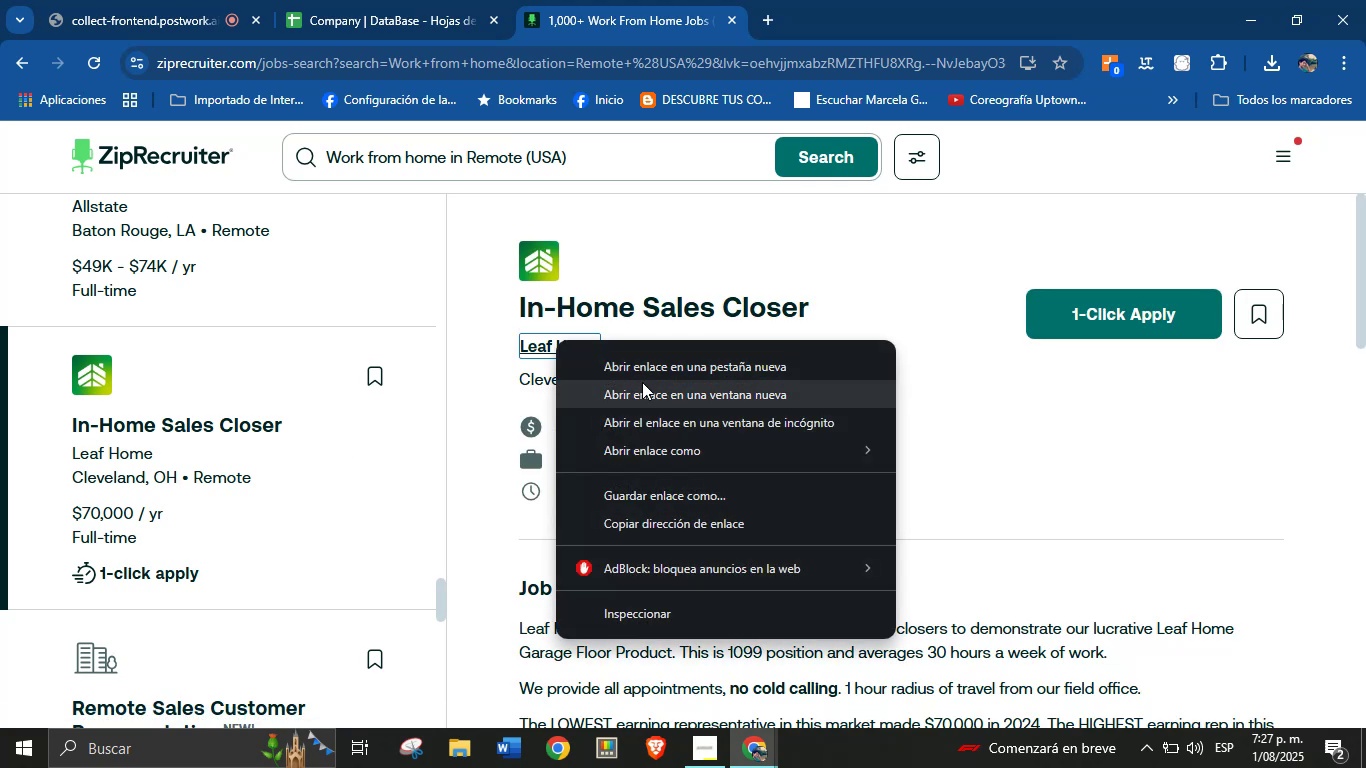 
left_click([645, 372])
 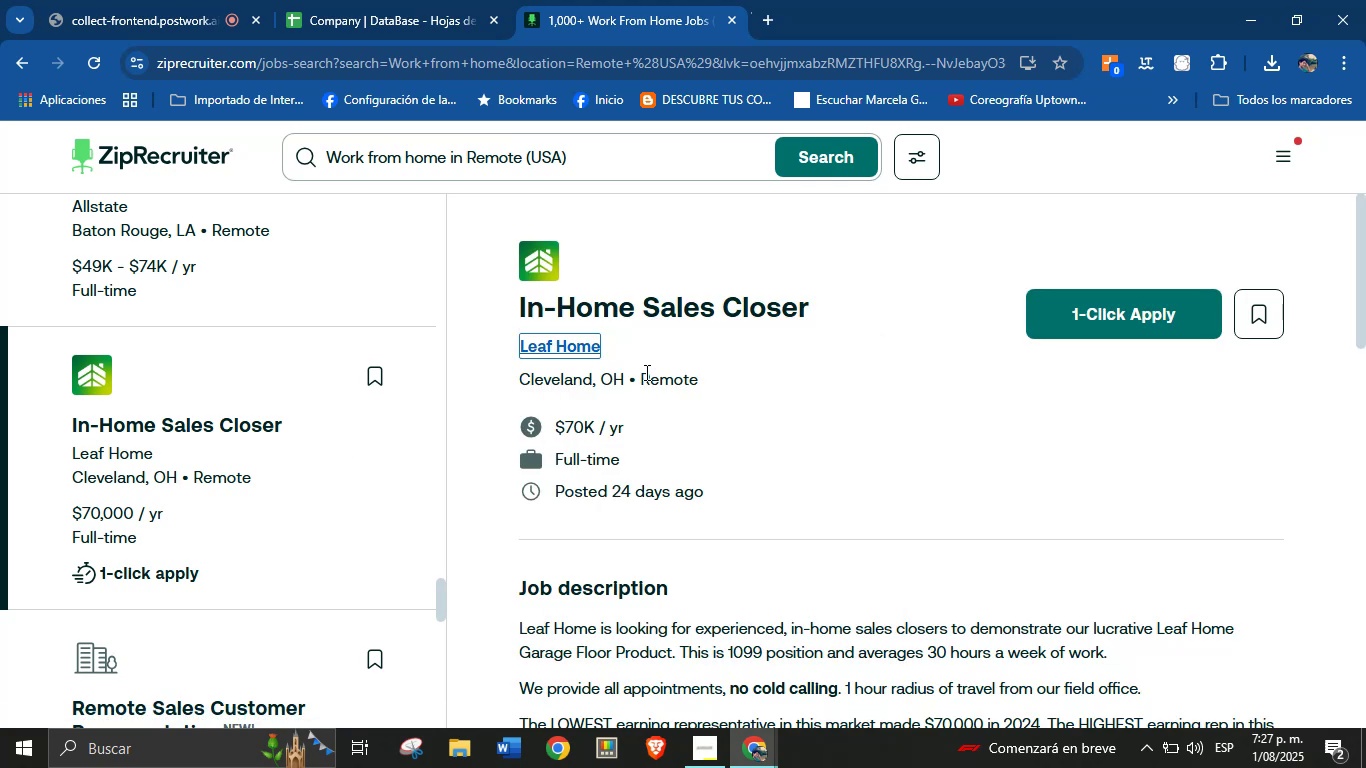 
scroll: coordinate [791, 556], scroll_direction: down, amount: 3.0
 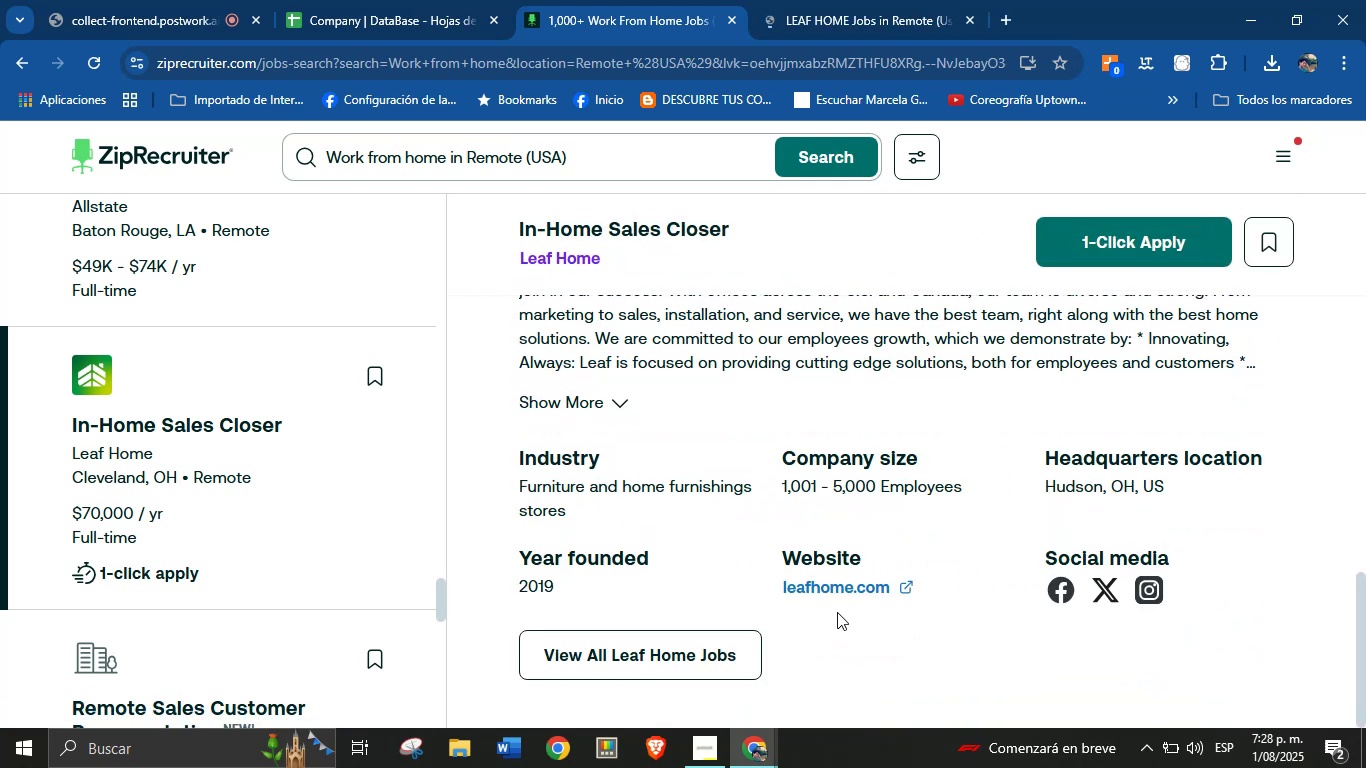 
scroll: coordinate [108, 348], scroll_direction: up, amount: 2.0
 